 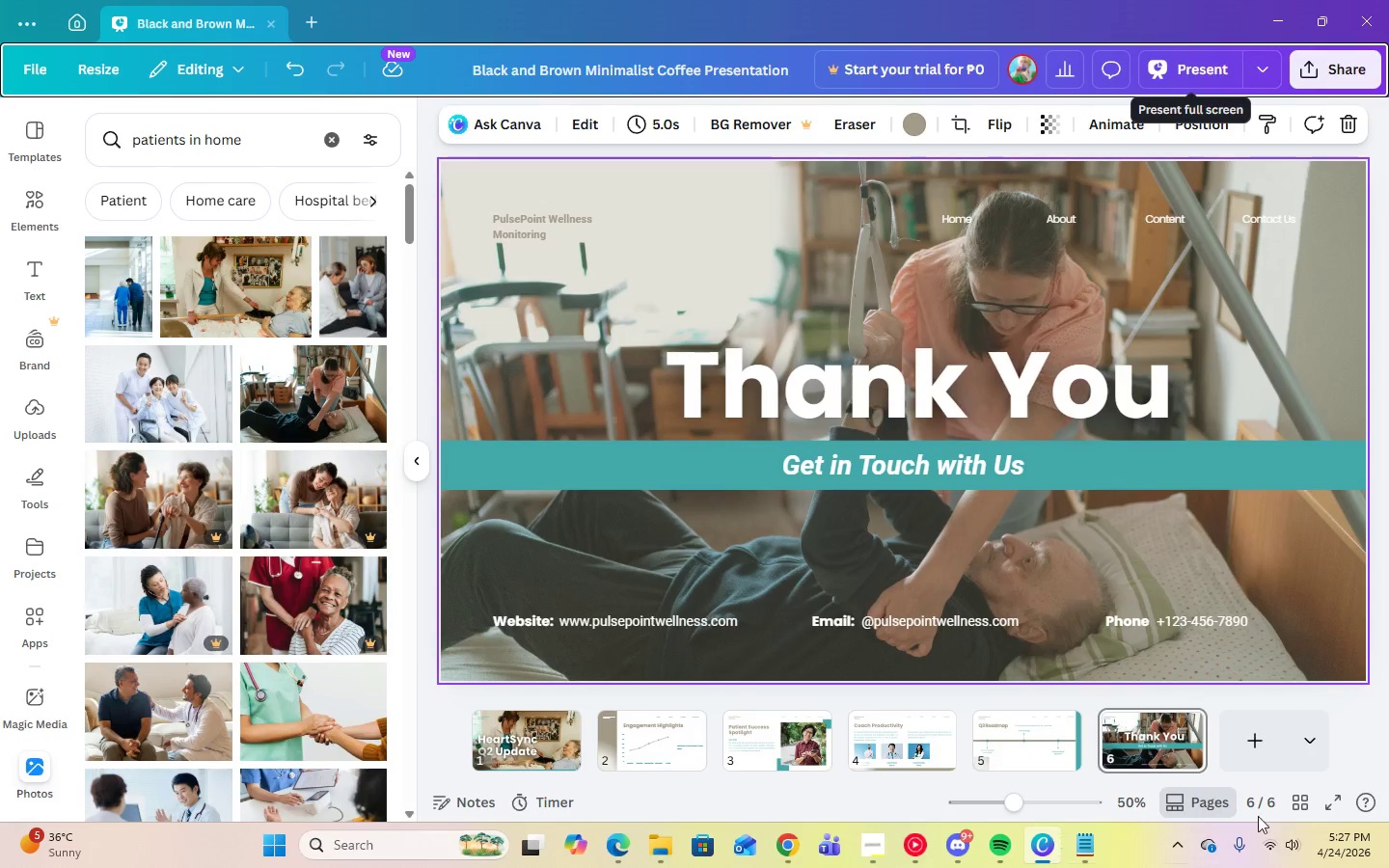 
left_click([521, 743])
 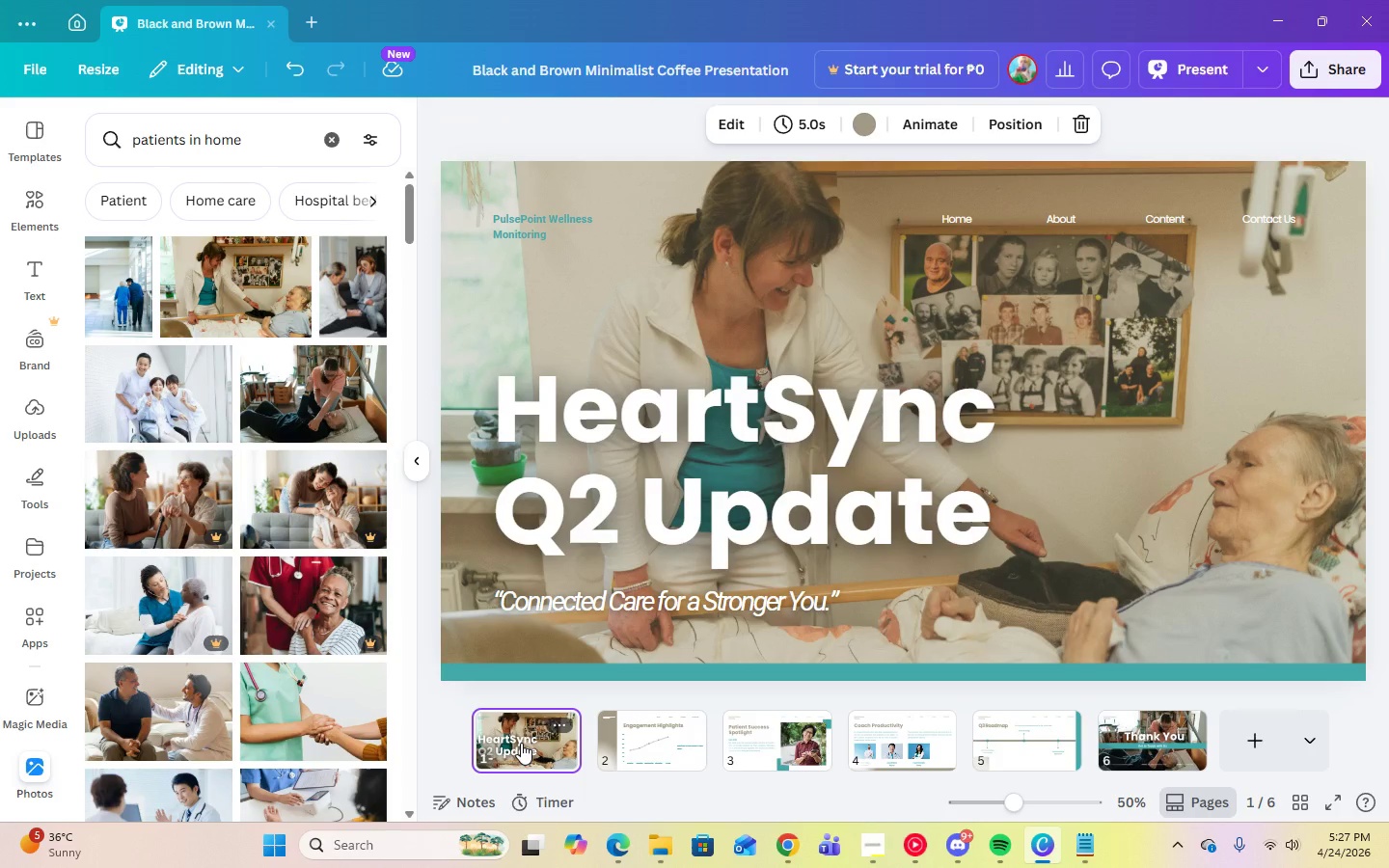 
wait(8.69)
 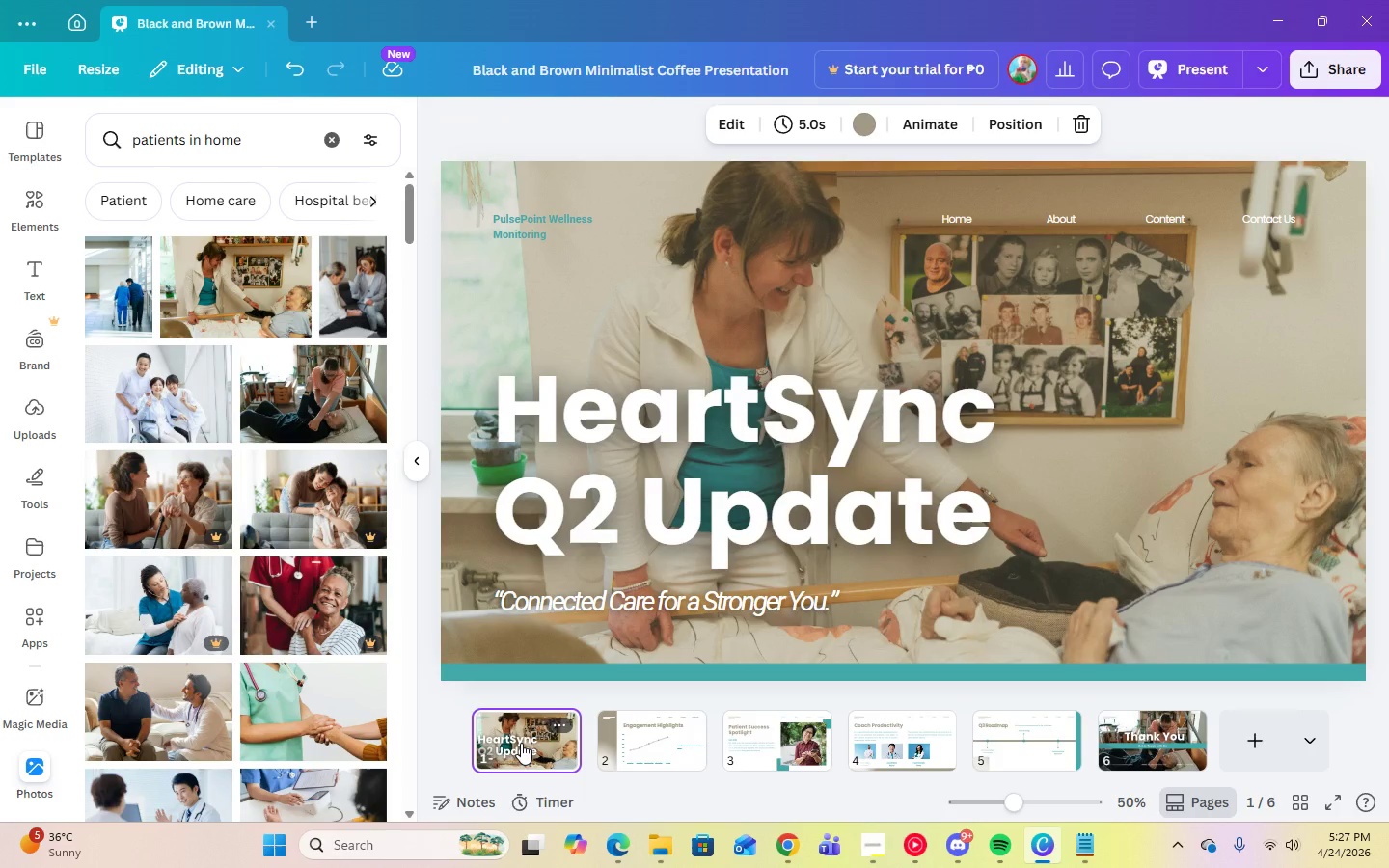 
left_click([628, 741])
 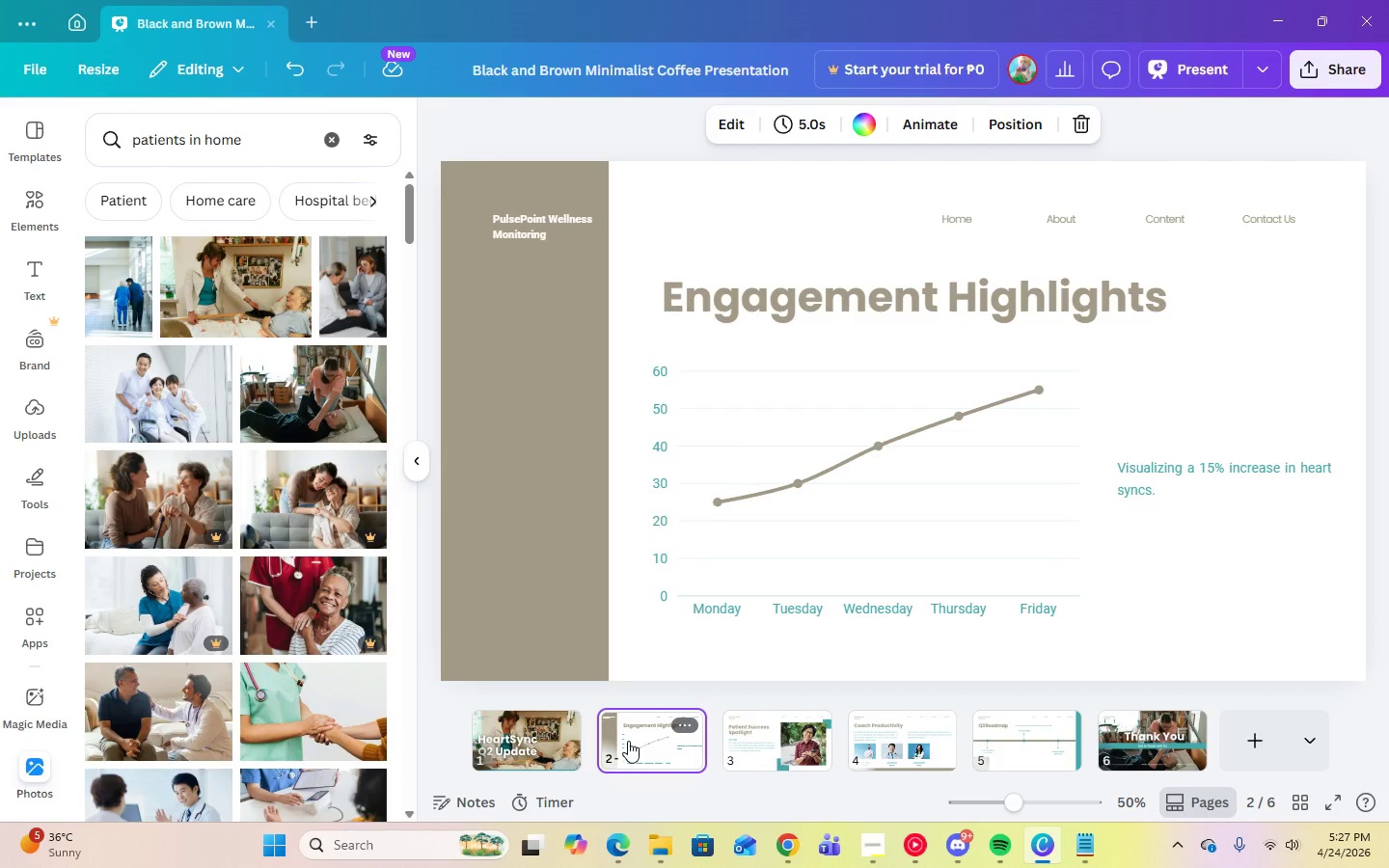 
wait(5.55)
 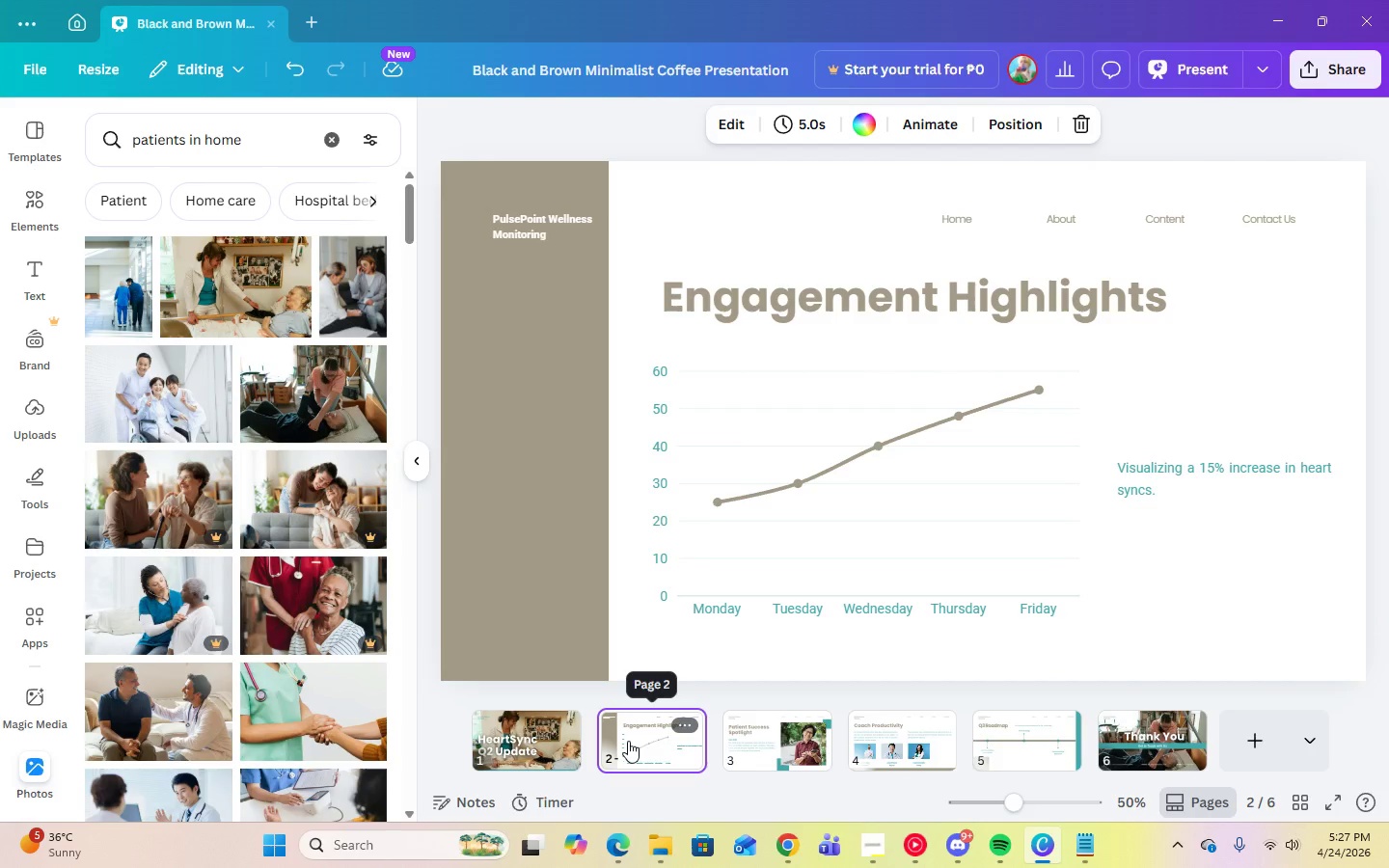 
left_click([766, 738])
 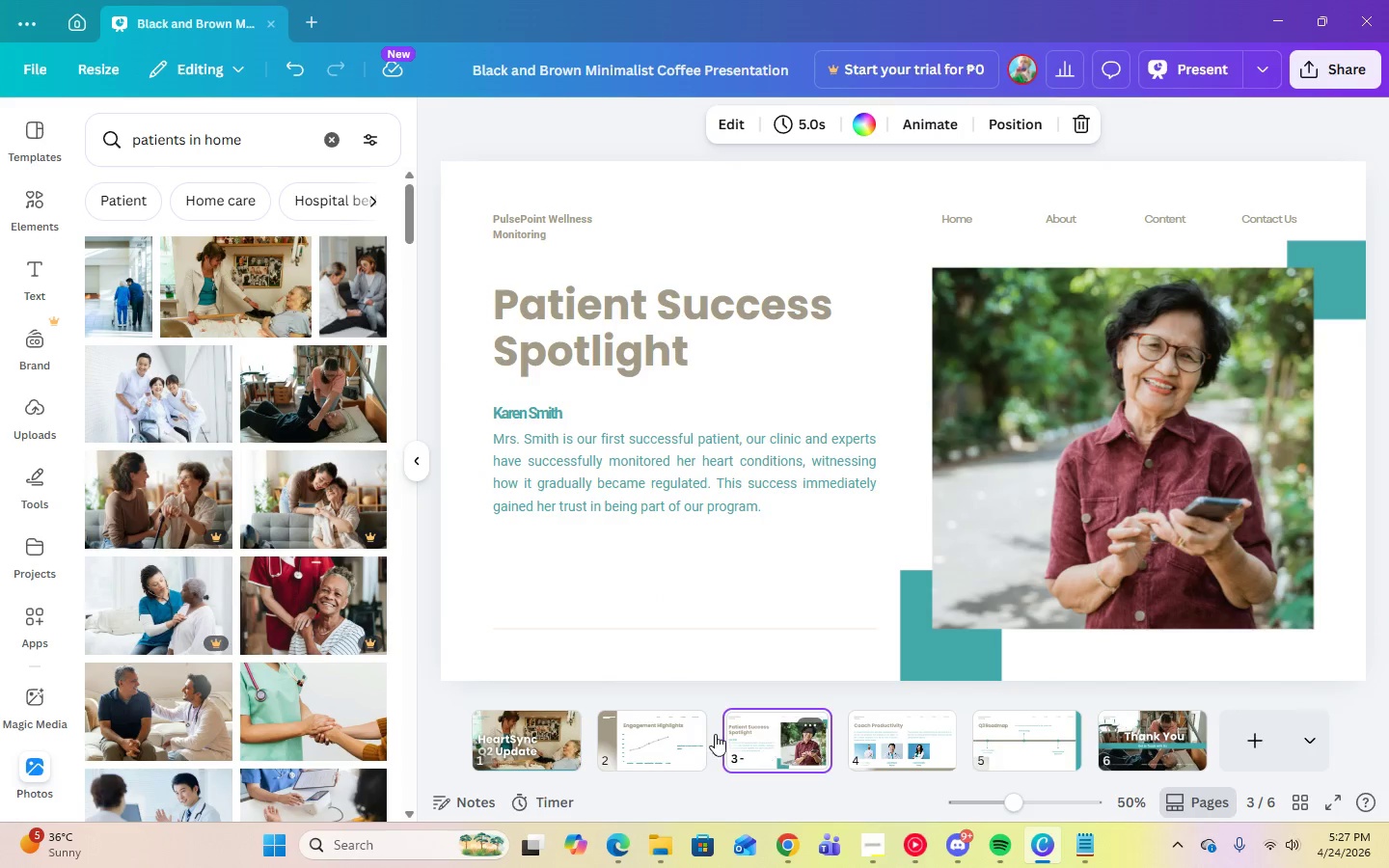 
left_click([510, 750])
 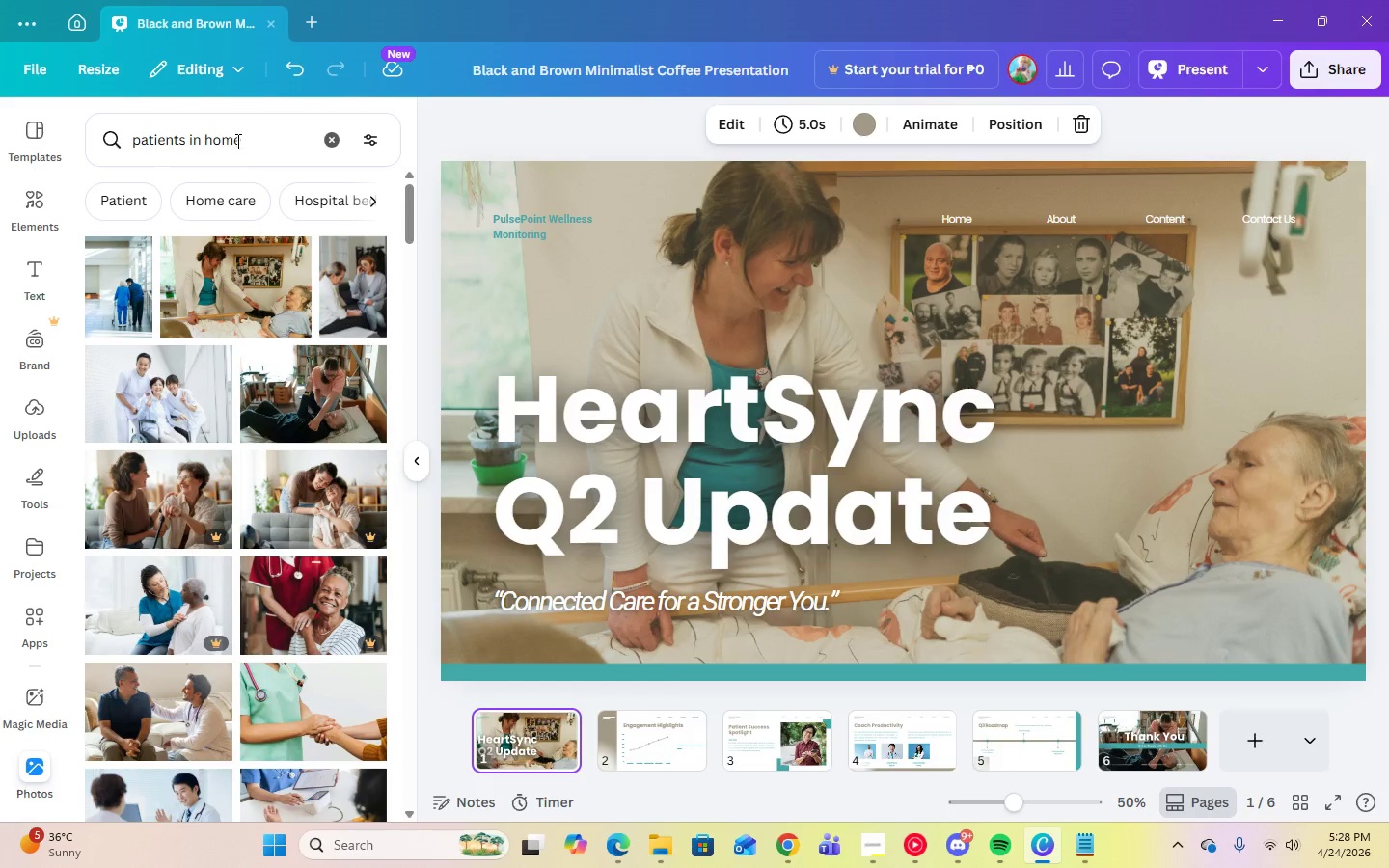 
left_click([30, 201])
 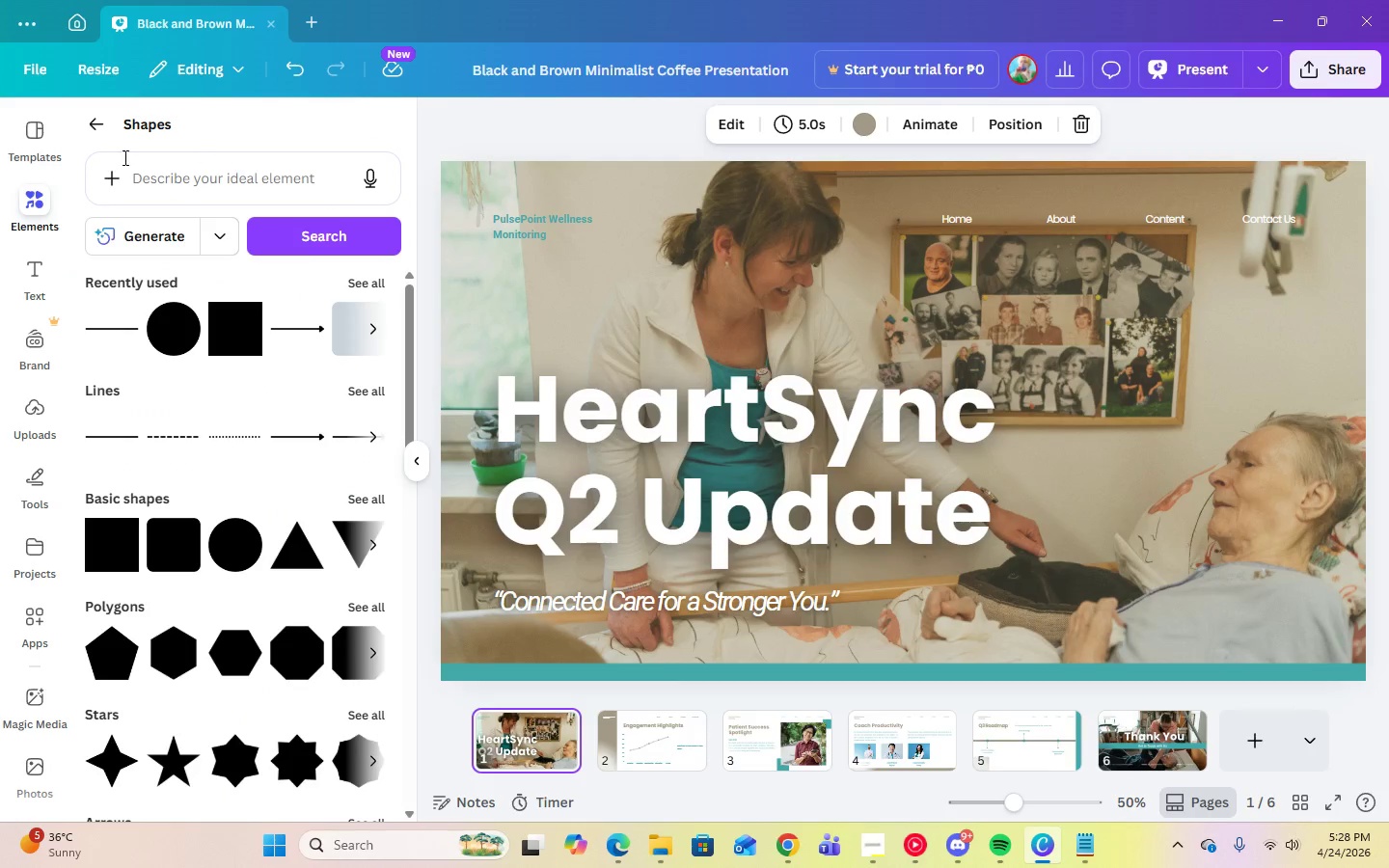 
left_click([87, 129])
 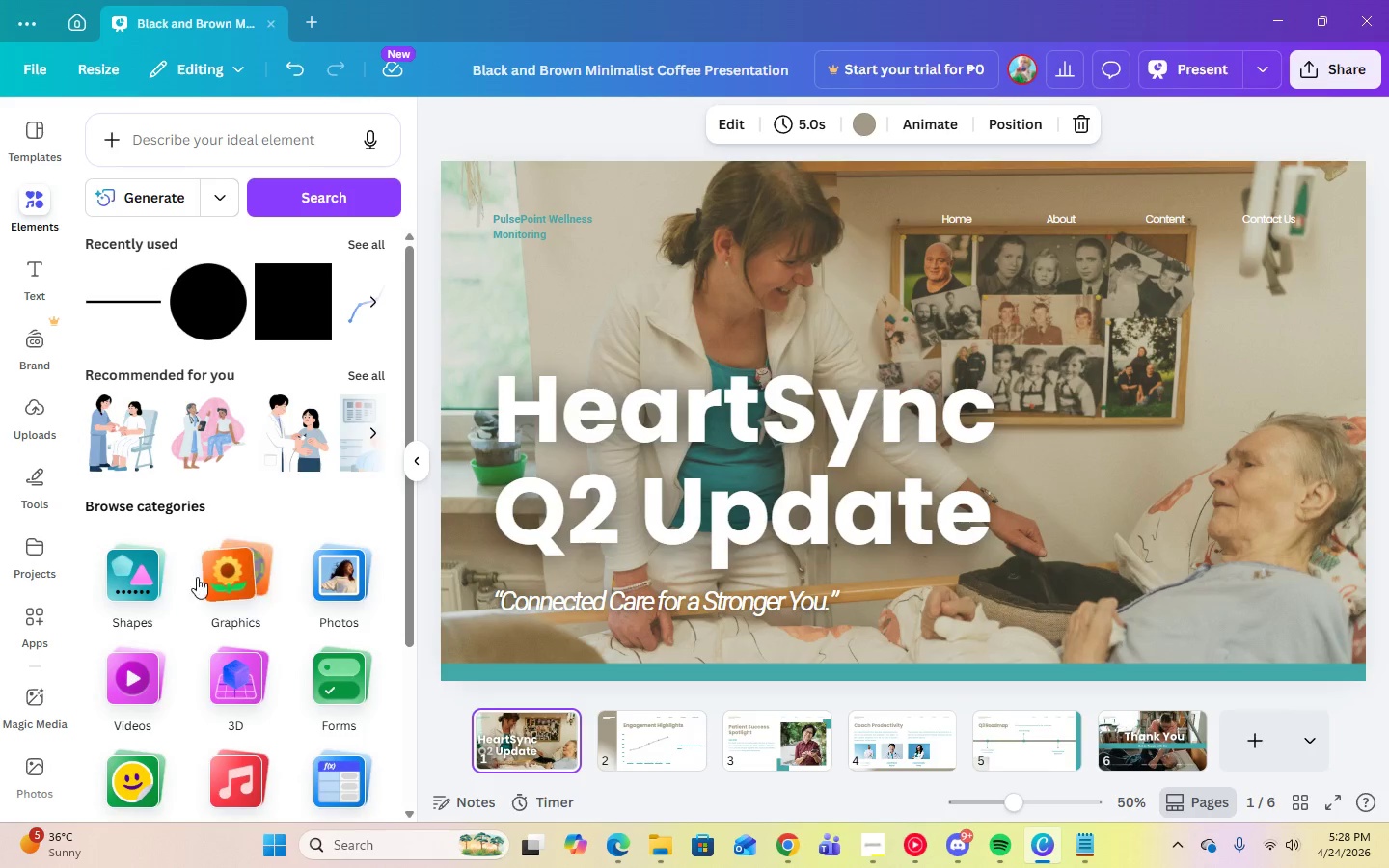 
left_click([205, 605])
 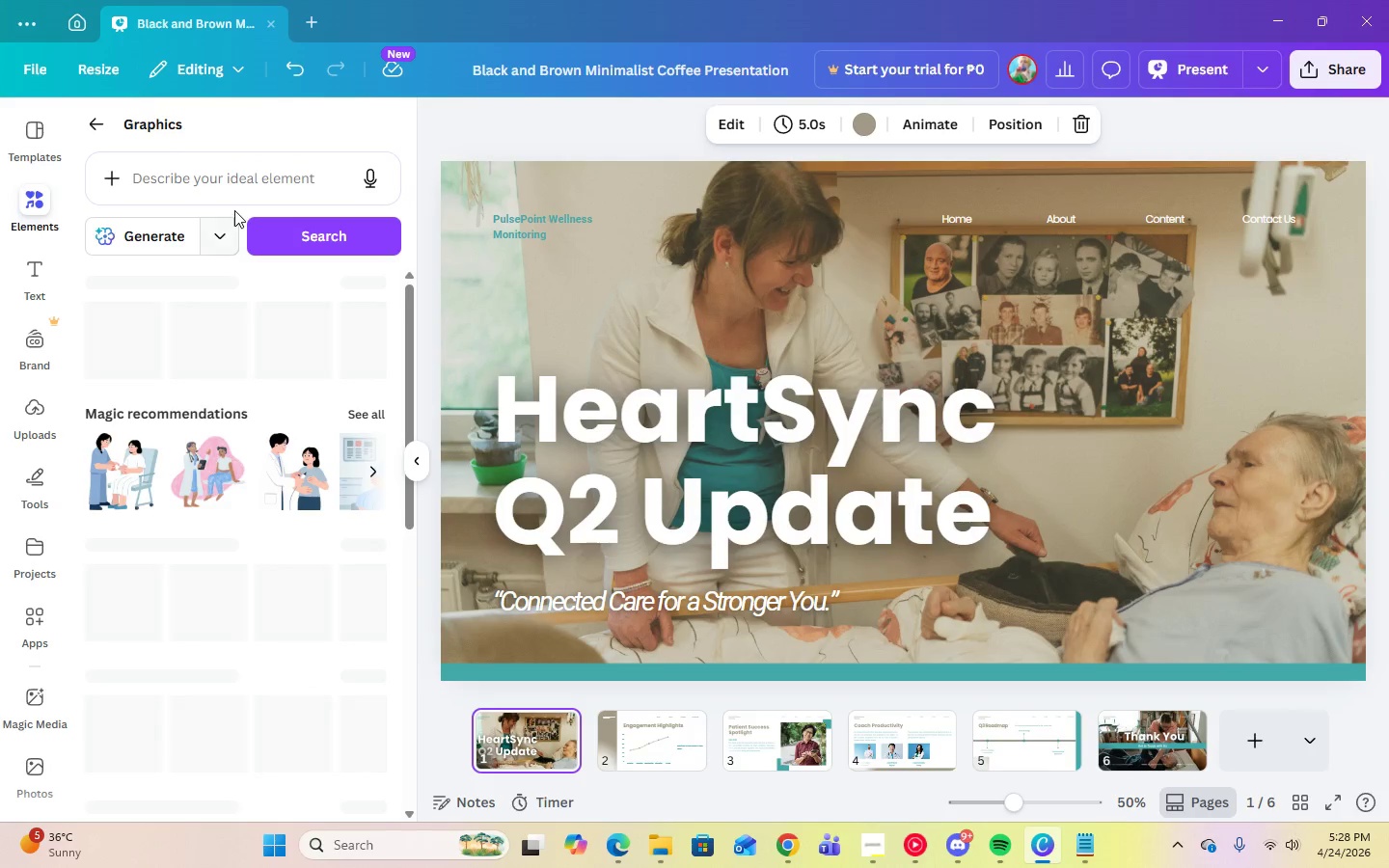 
left_click([228, 176])
 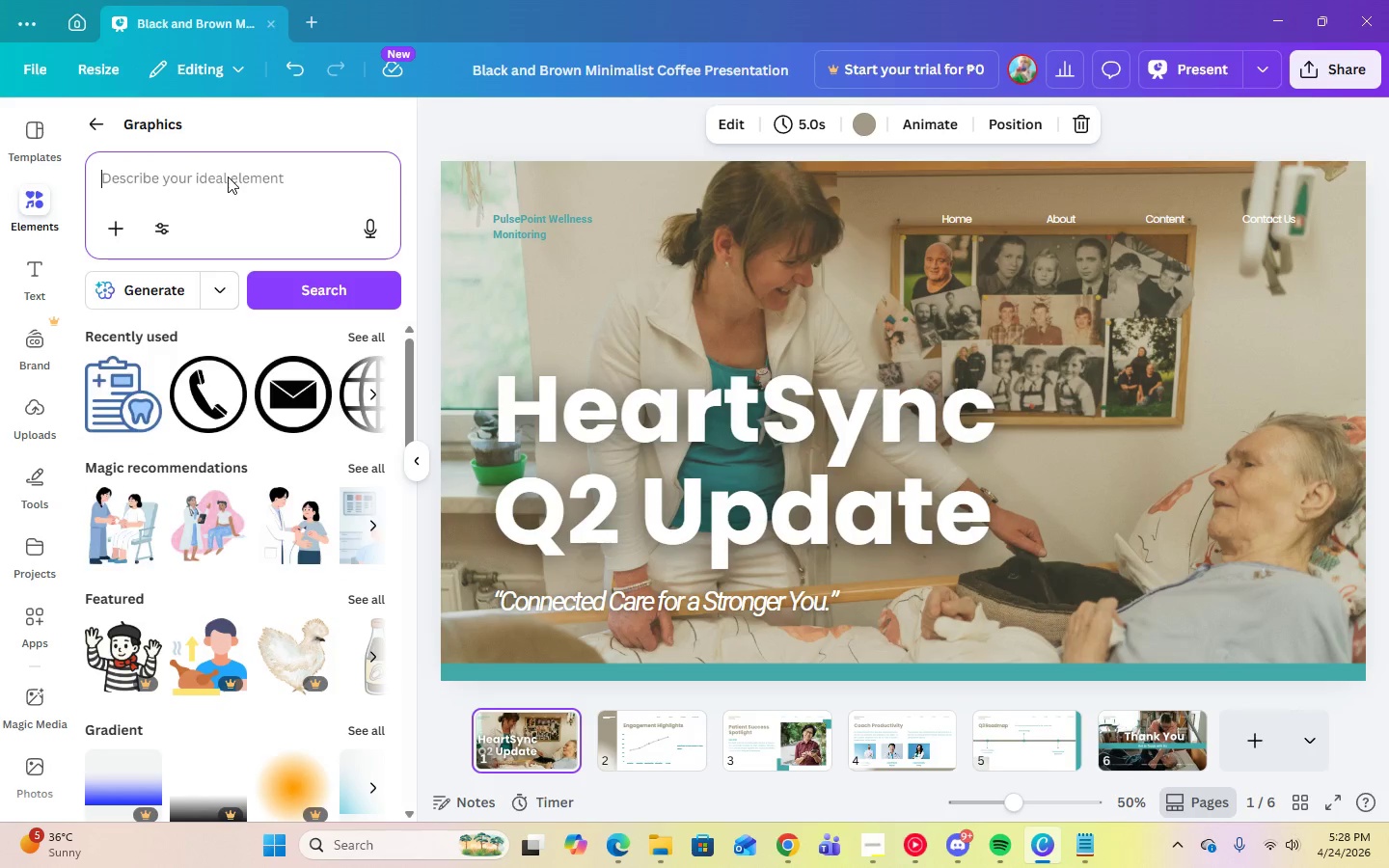 
type(healthcare)
 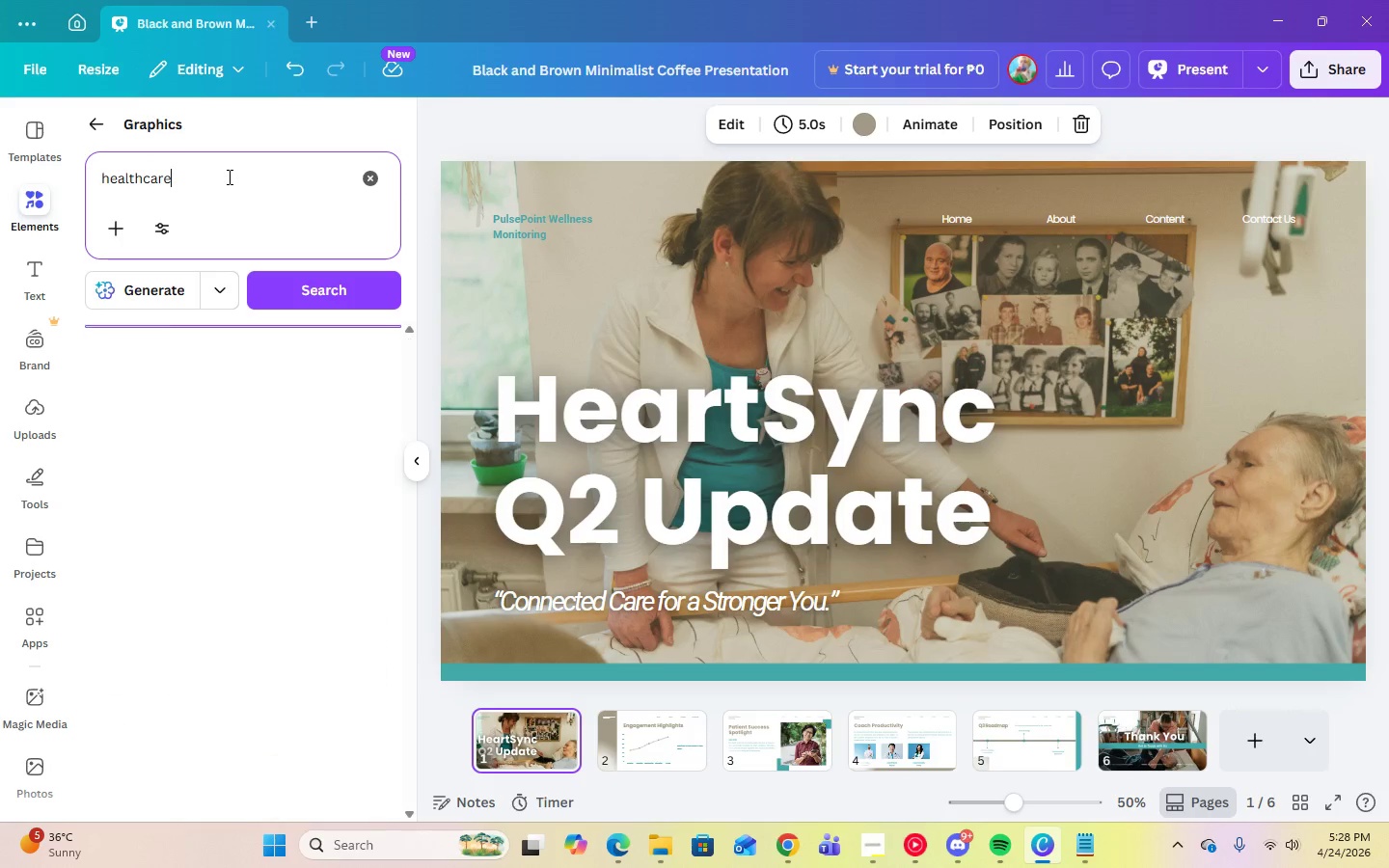 
key(Enter)
 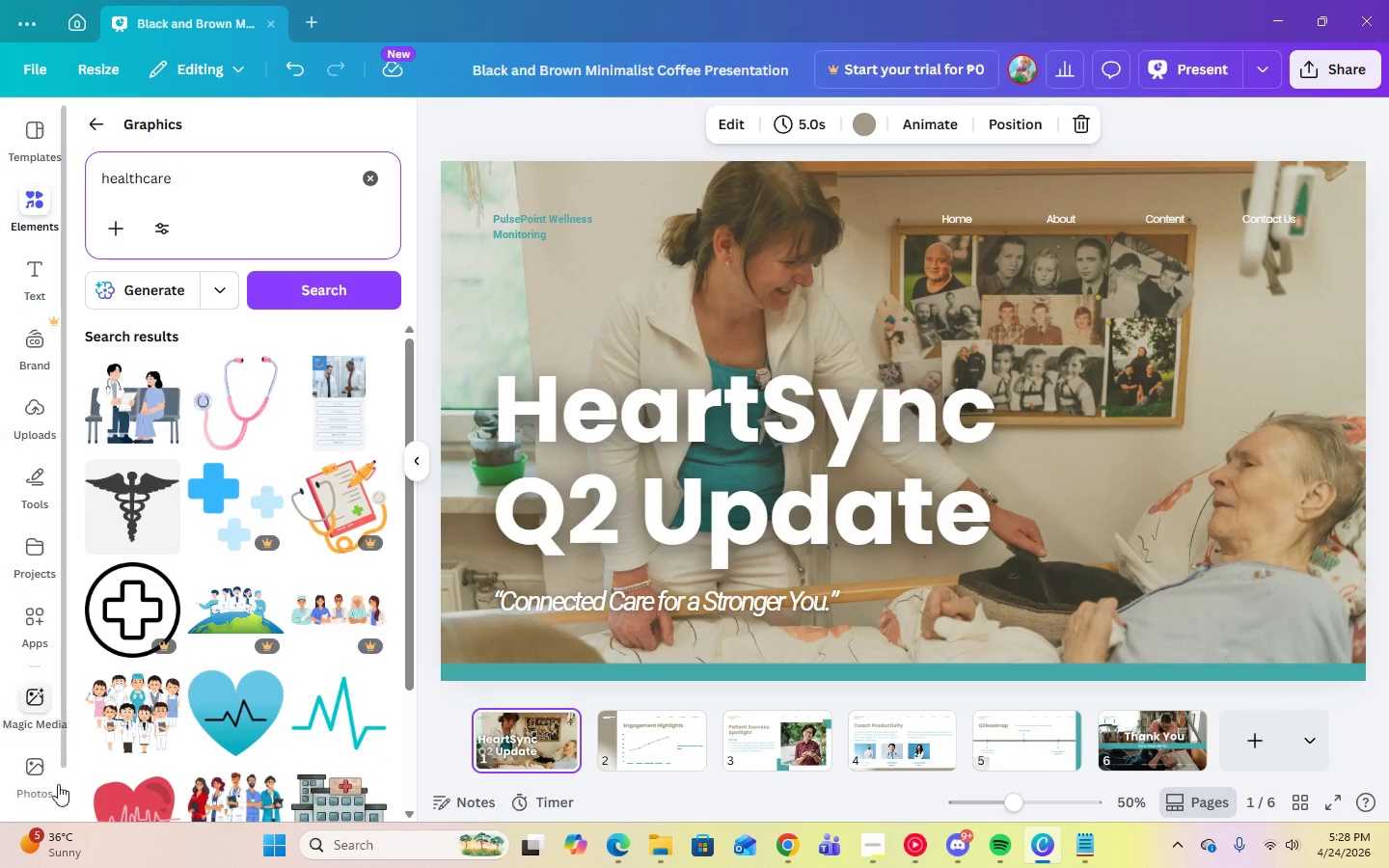 
scroll: coordinate [301, 711], scroll_direction: down, amount: 9.0
 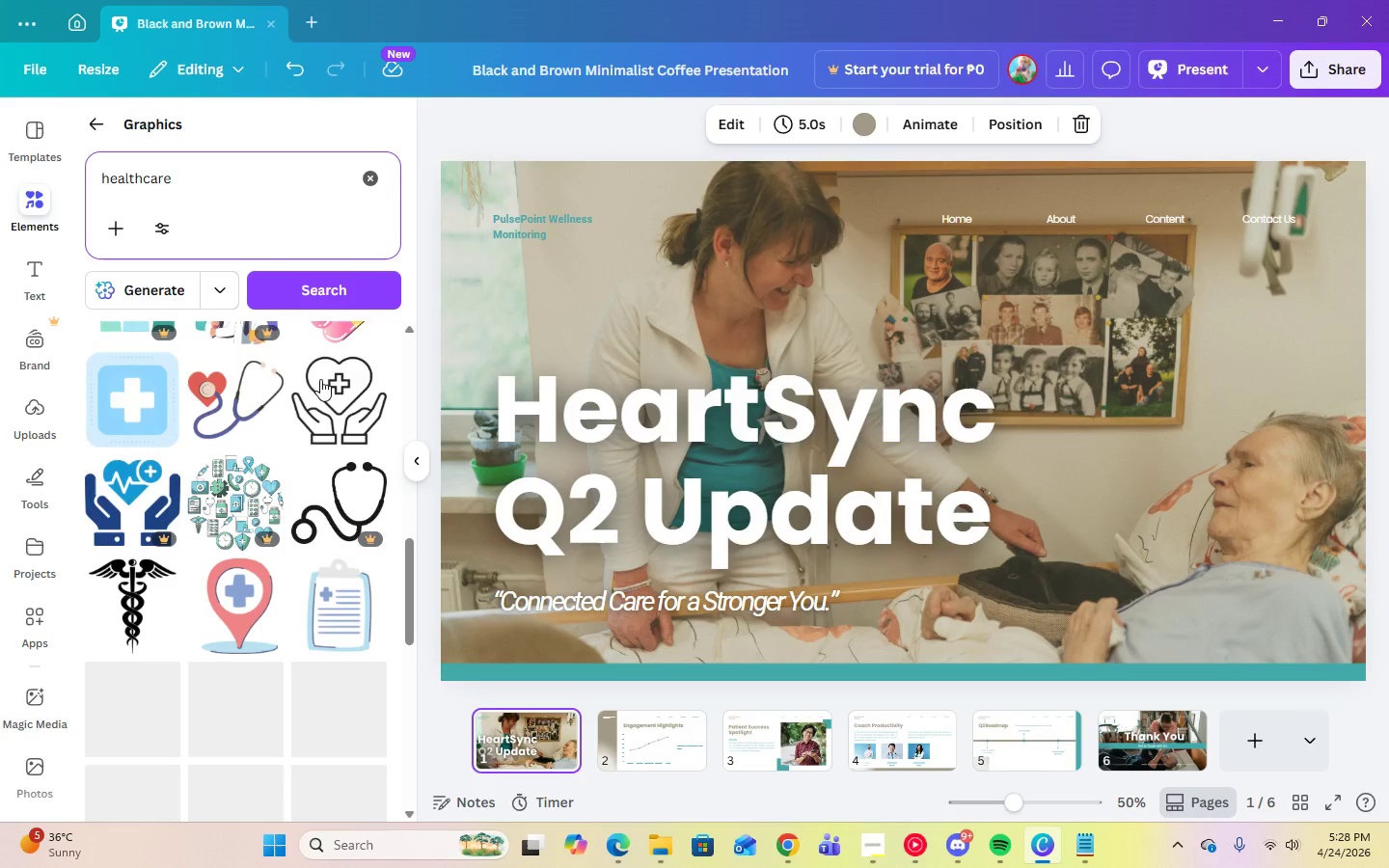 
left_click([328, 410])
 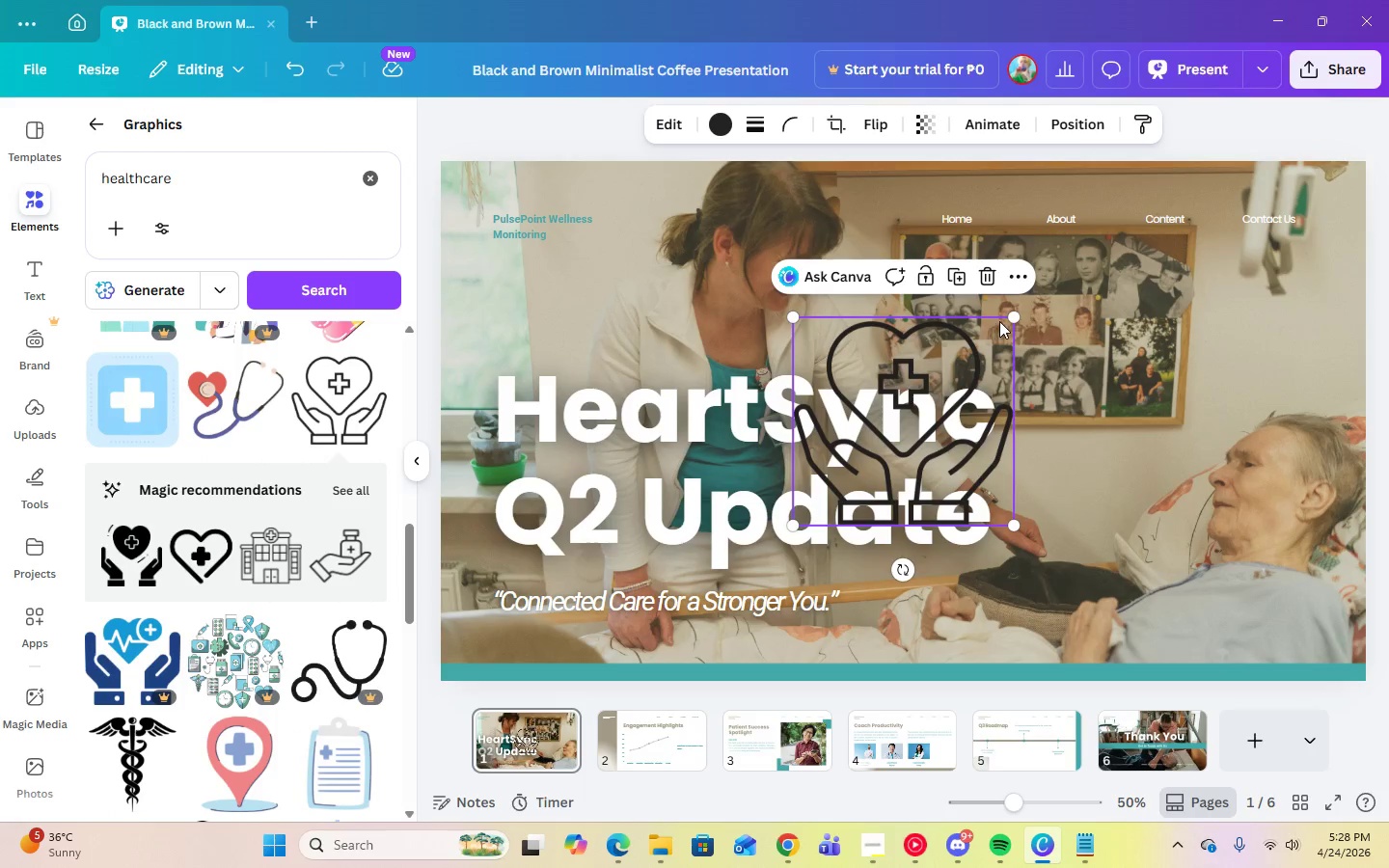 
left_click_drag(start_coordinate=[1014, 318], to_coordinate=[801, 474])
 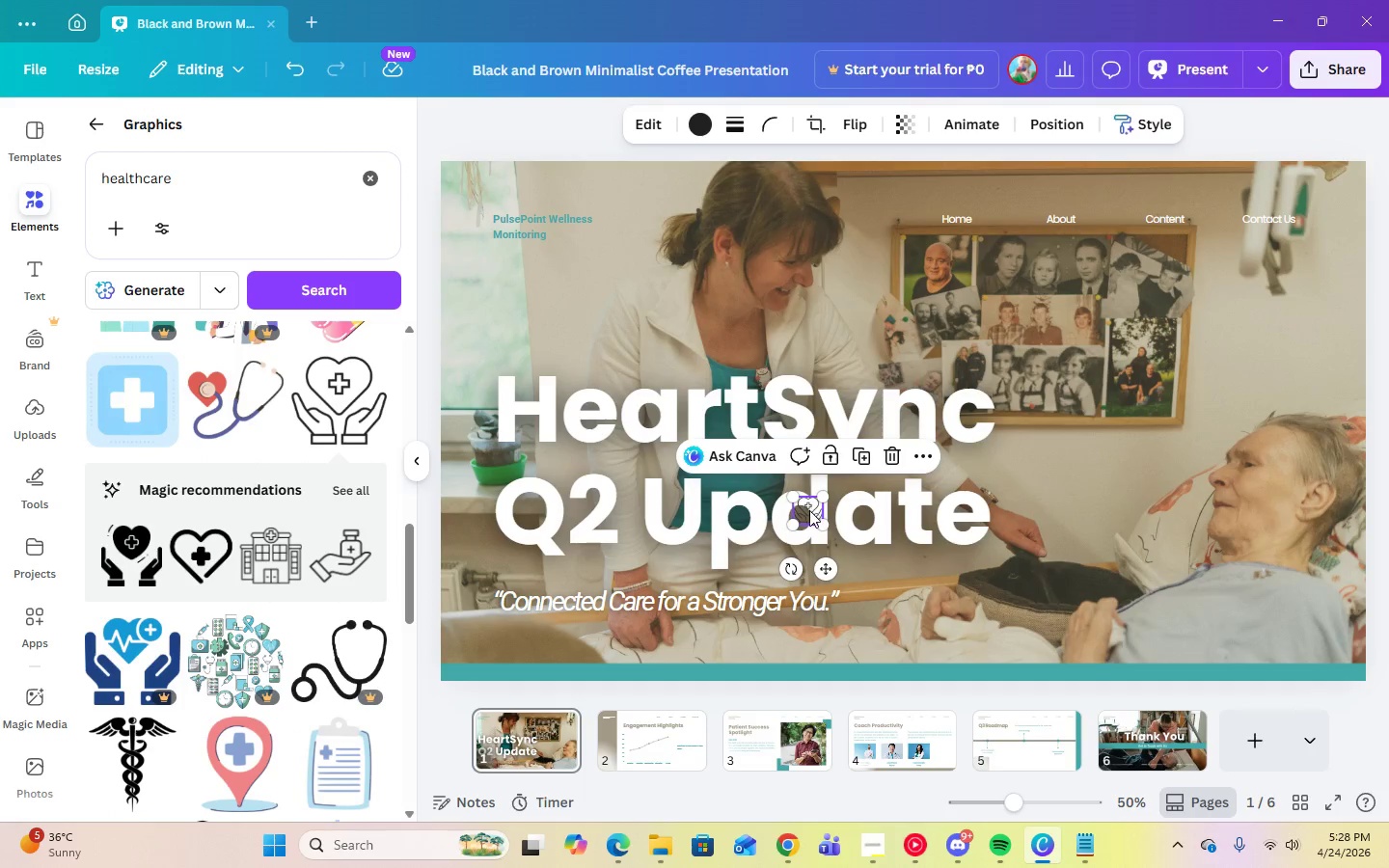 
left_click_drag(start_coordinate=[809, 510], to_coordinate=[473, 225])
 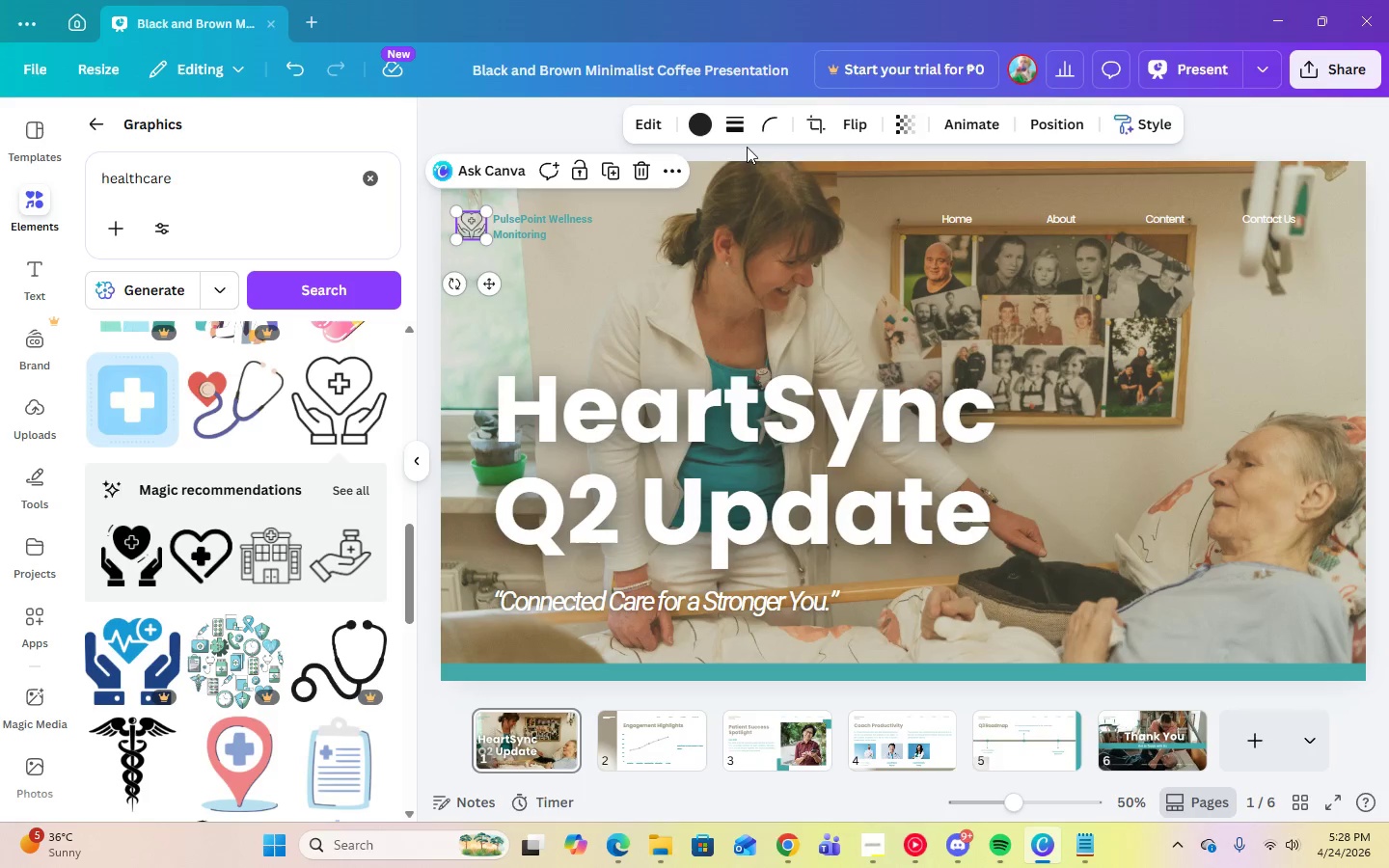 
left_click([693, 129])
 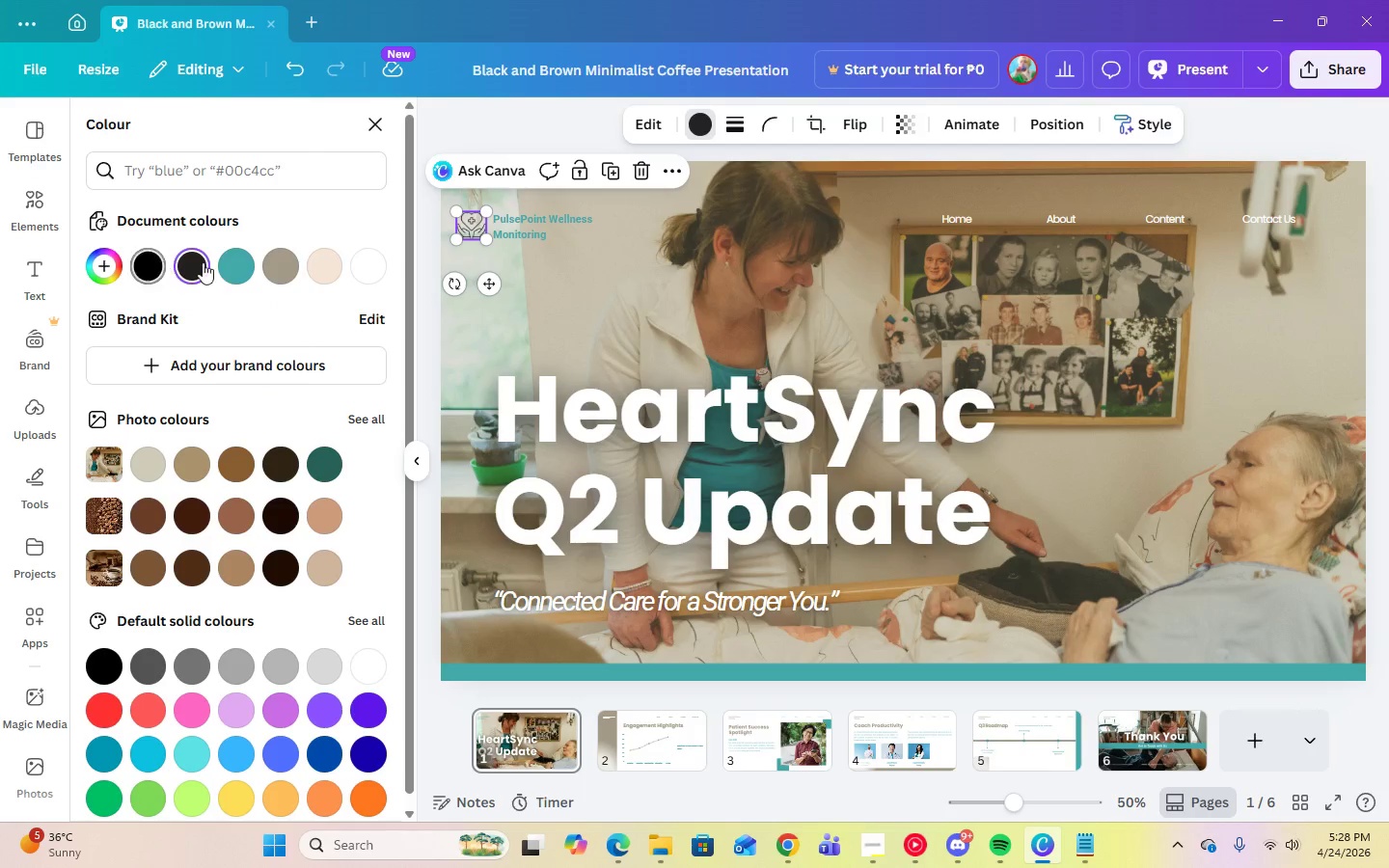 
left_click([232, 262])
 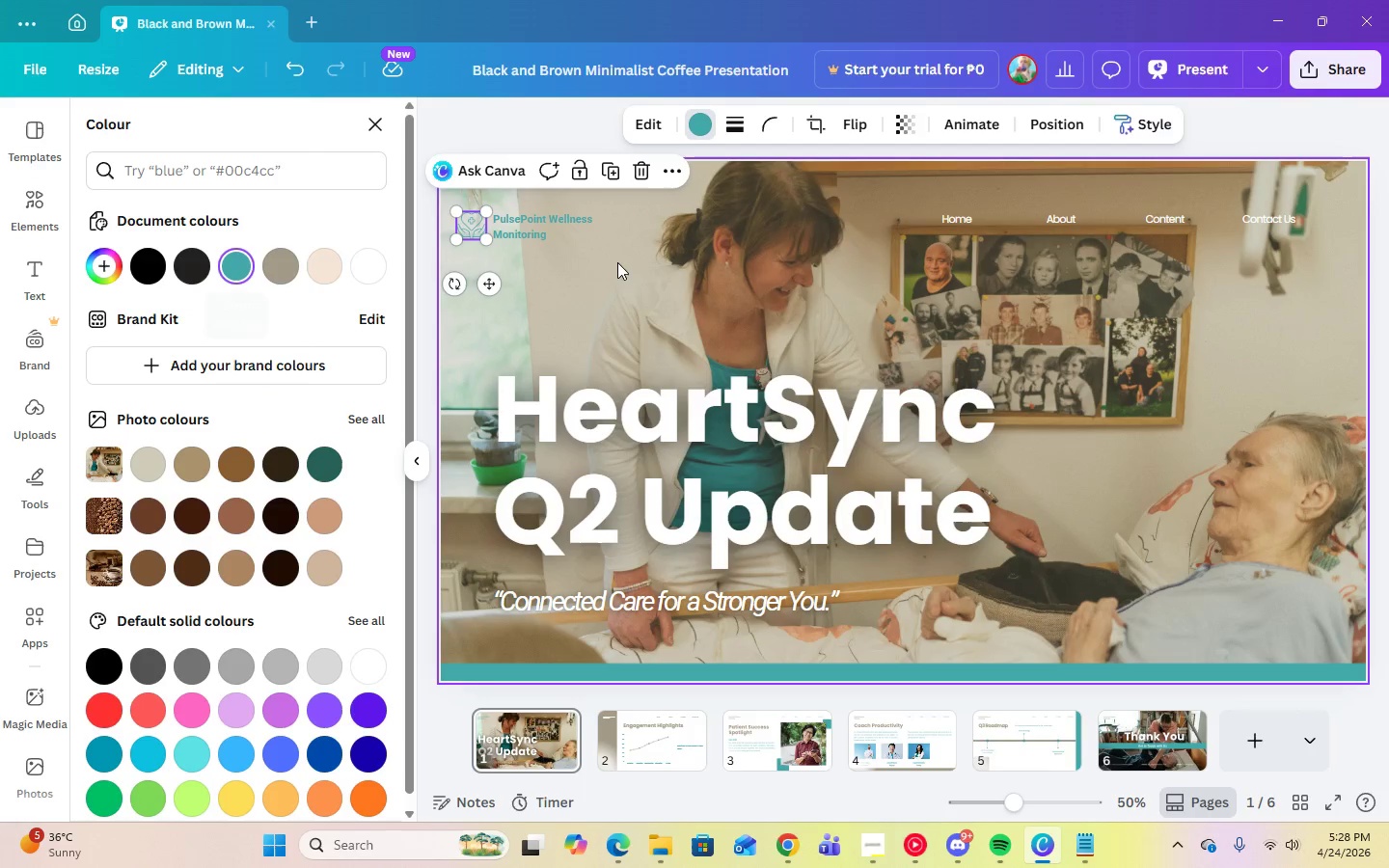 
left_click([636, 265])
 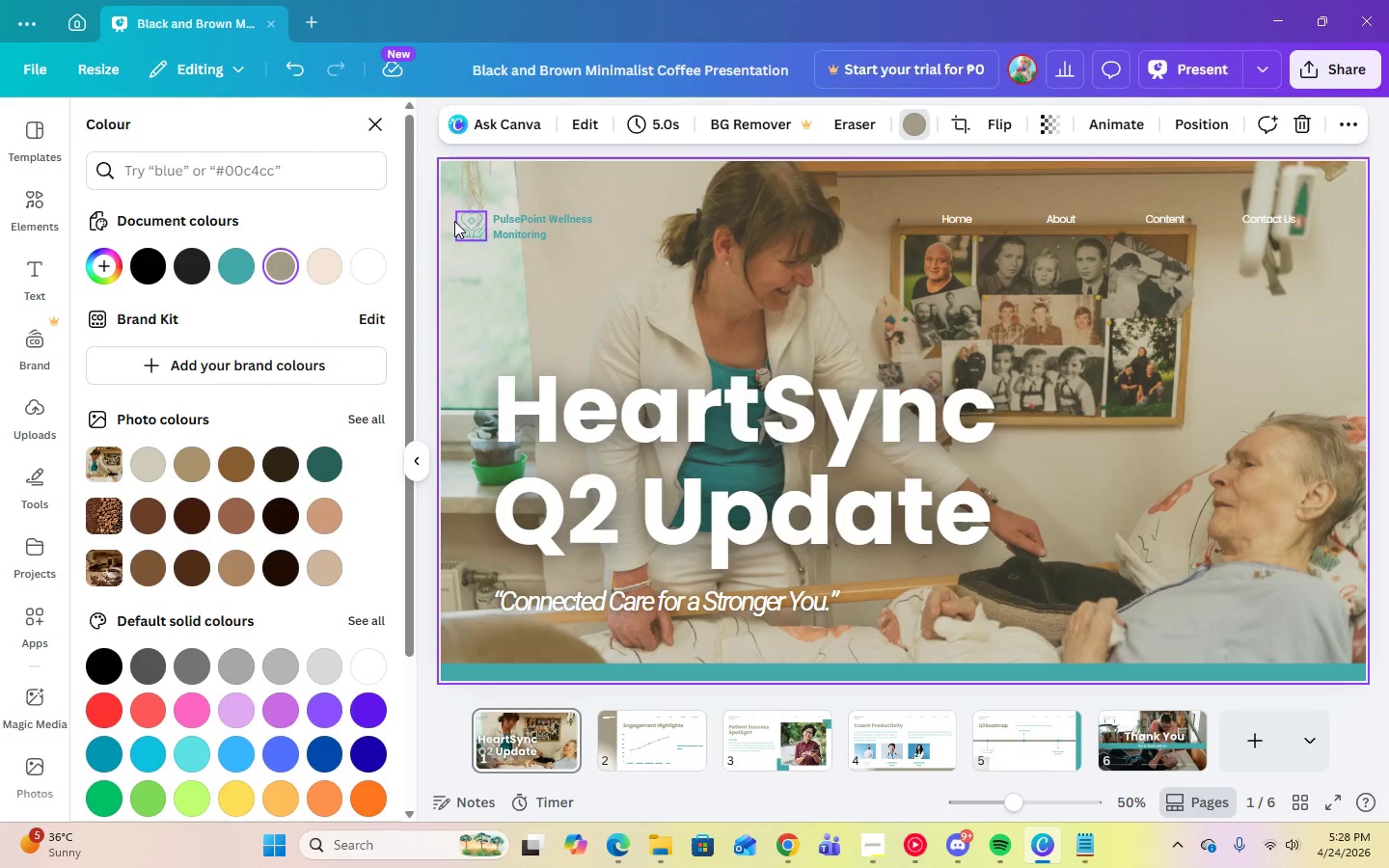 
left_click([467, 221])
 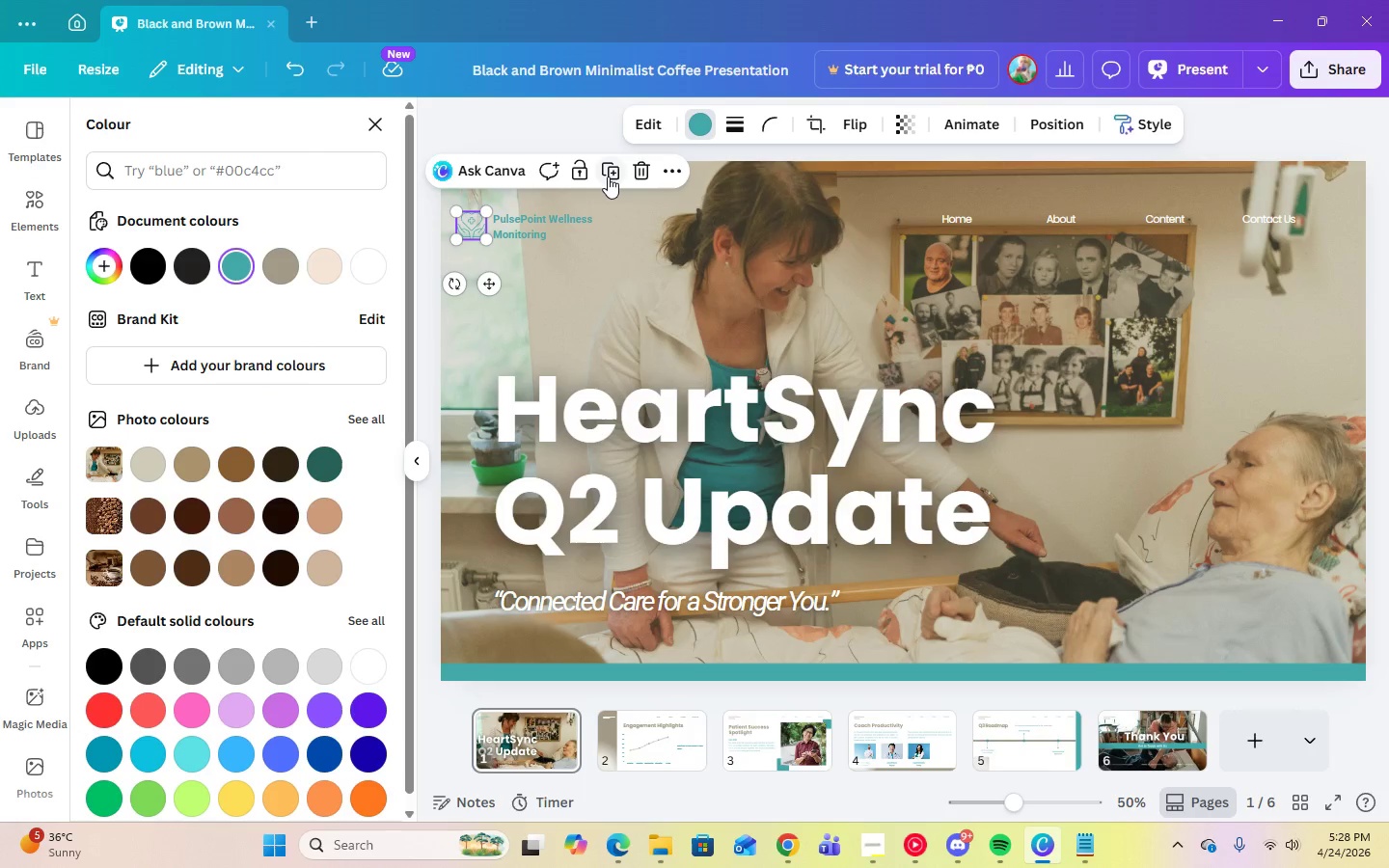 
left_click([608, 176])
 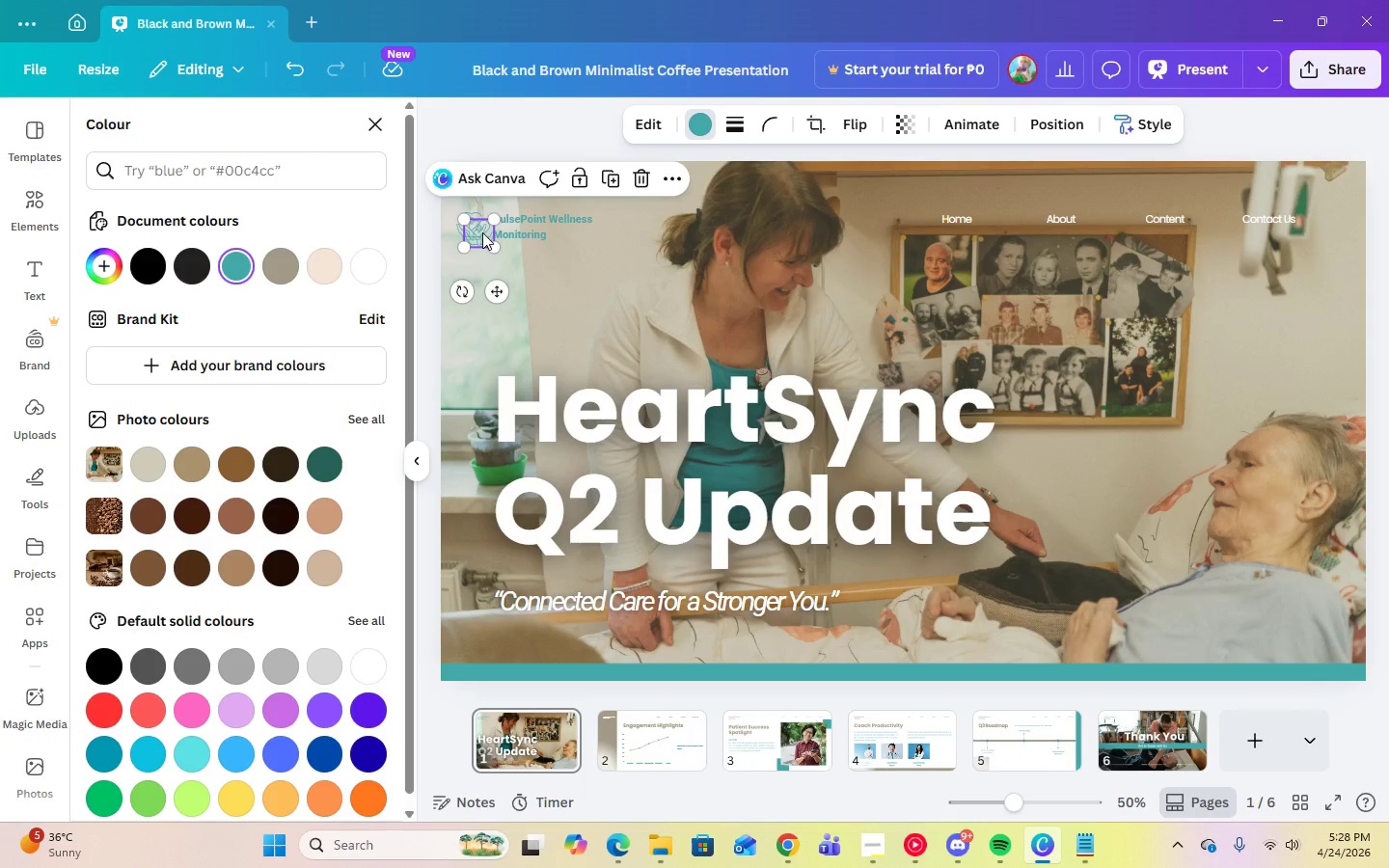 
left_click_drag(start_coordinate=[479, 231], to_coordinate=[660, 746])
 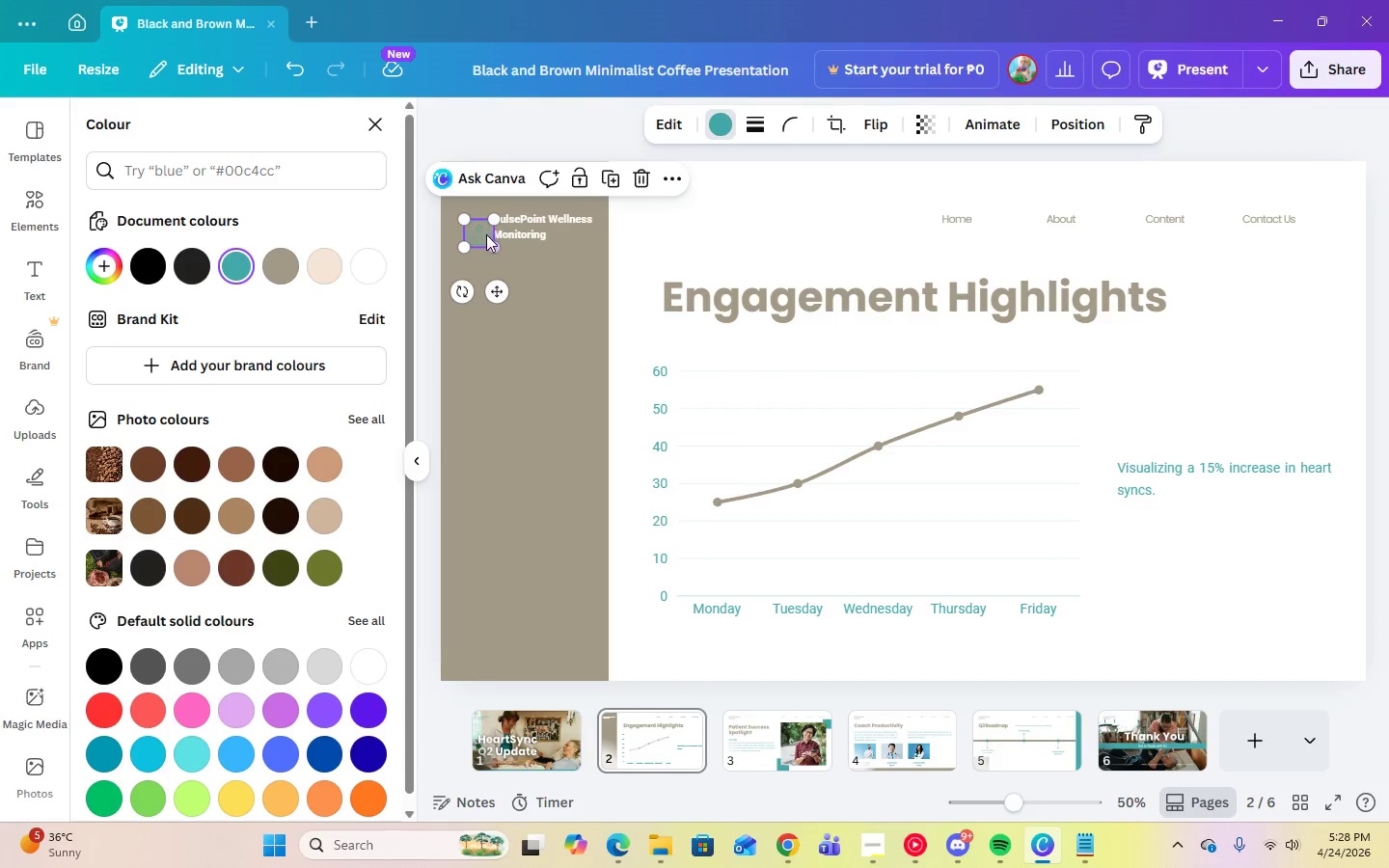 
left_click_drag(start_coordinate=[477, 231], to_coordinate=[471, 224])
 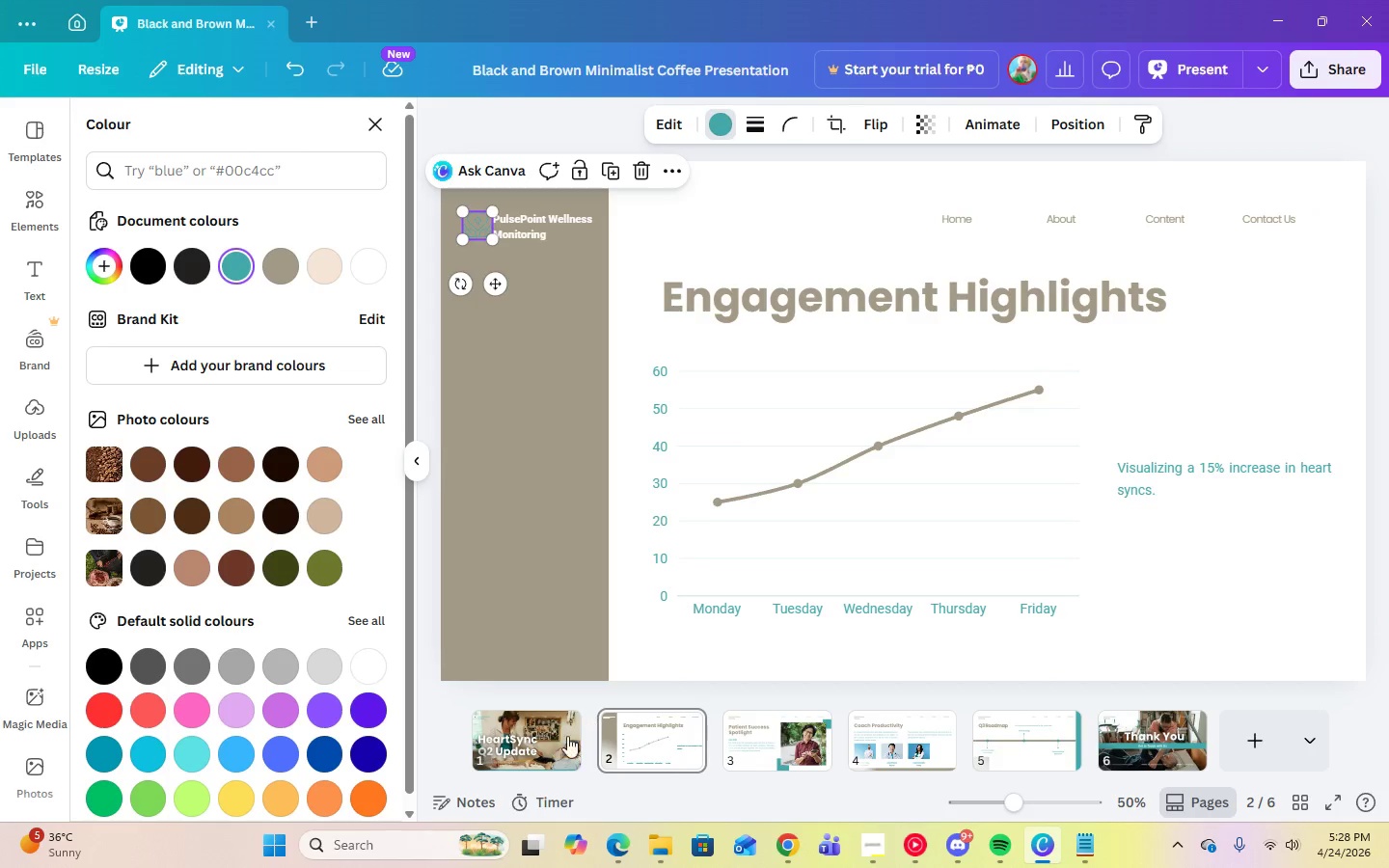 
left_click([539, 742])
 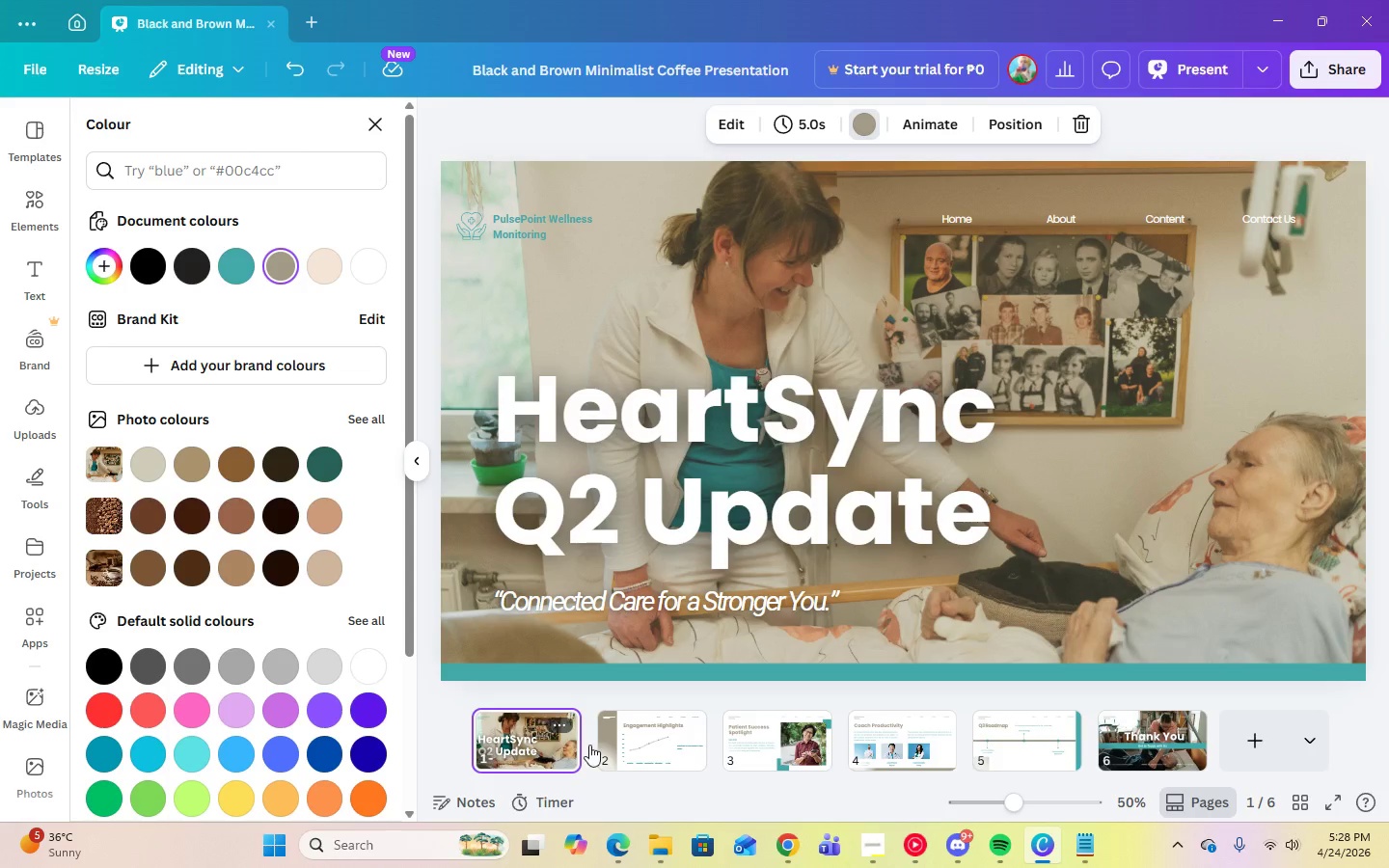 
left_click([643, 746])
 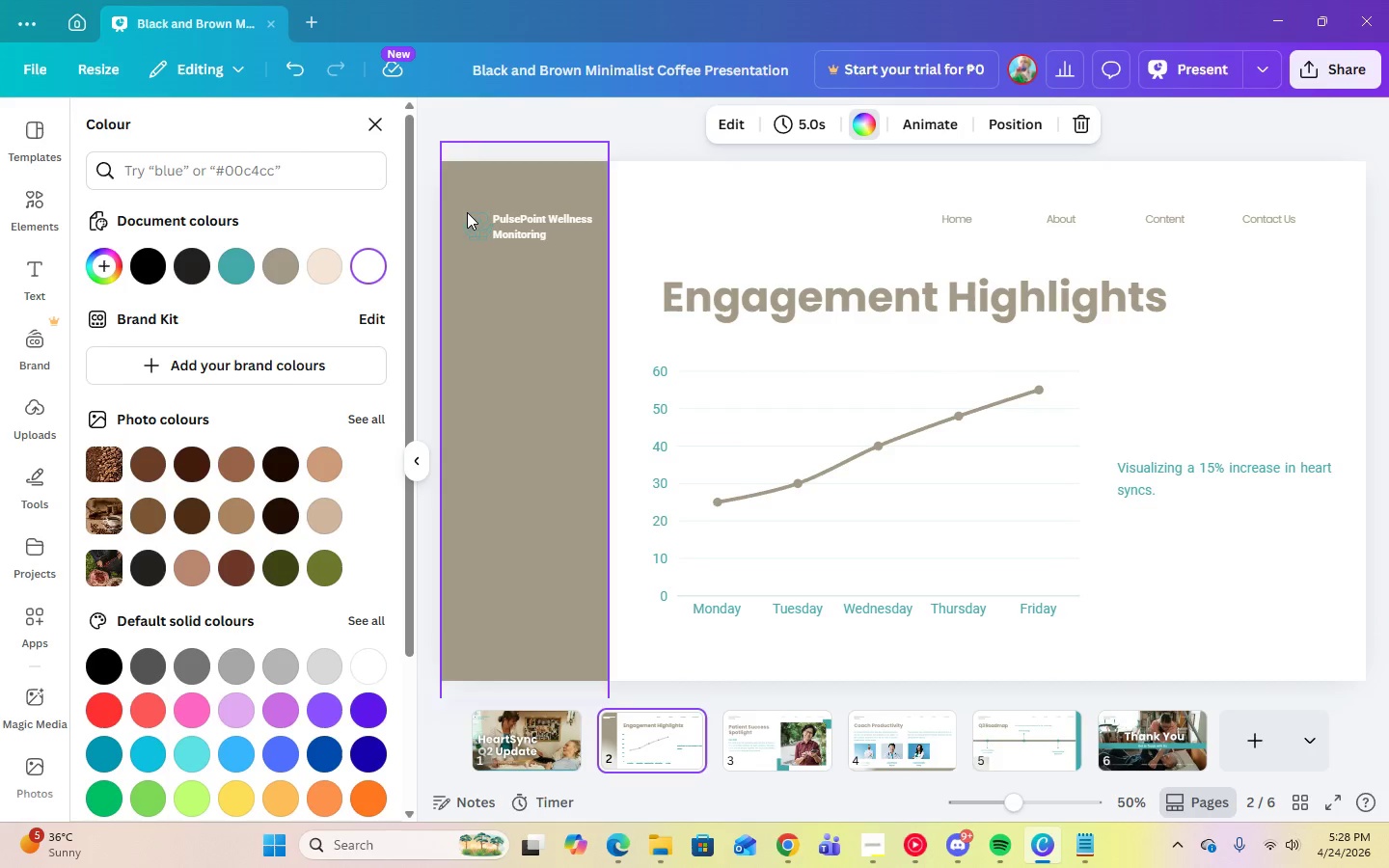 
left_click([472, 222])
 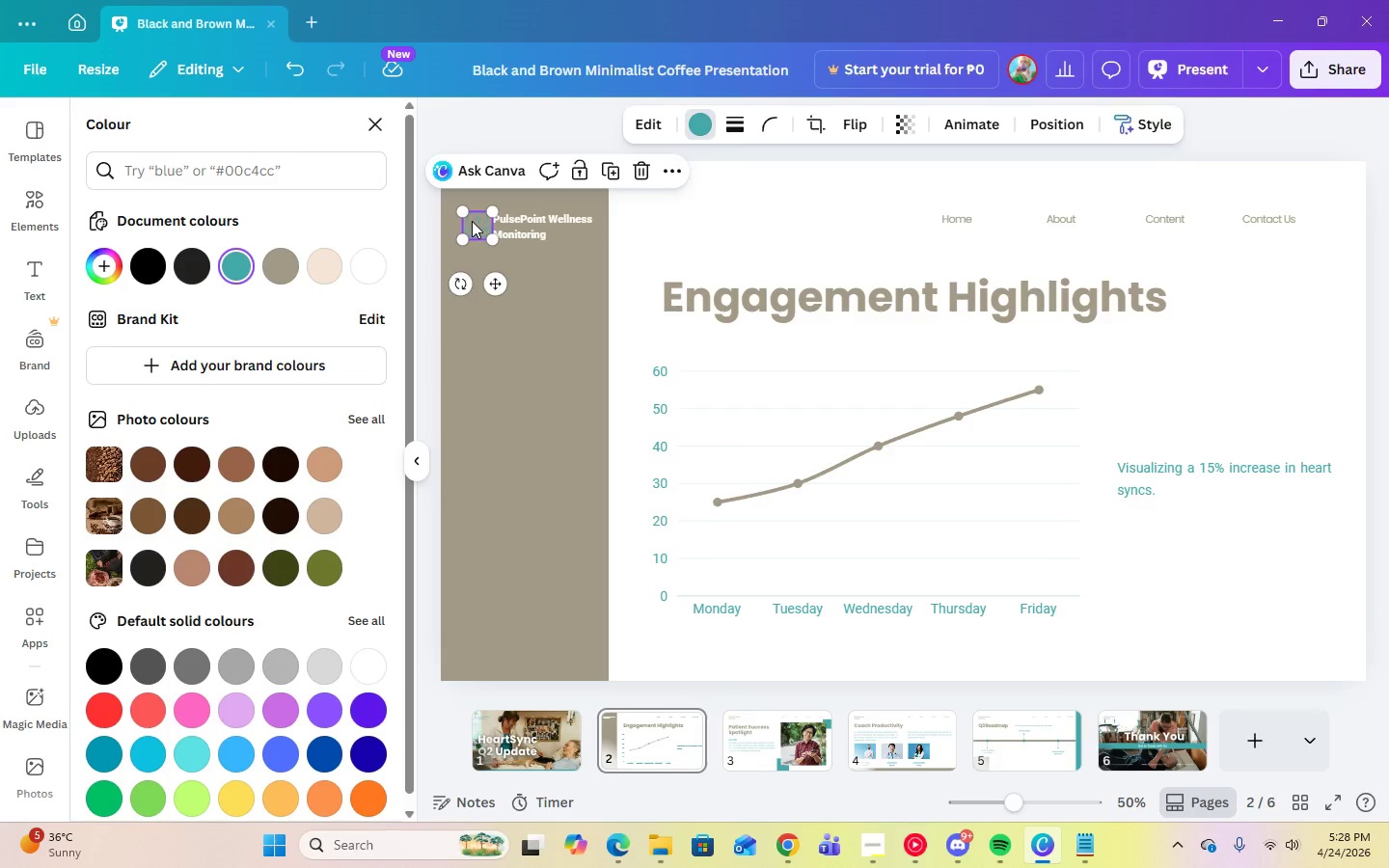 
left_click_drag(start_coordinate=[472, 221], to_coordinate=[465, 219])
 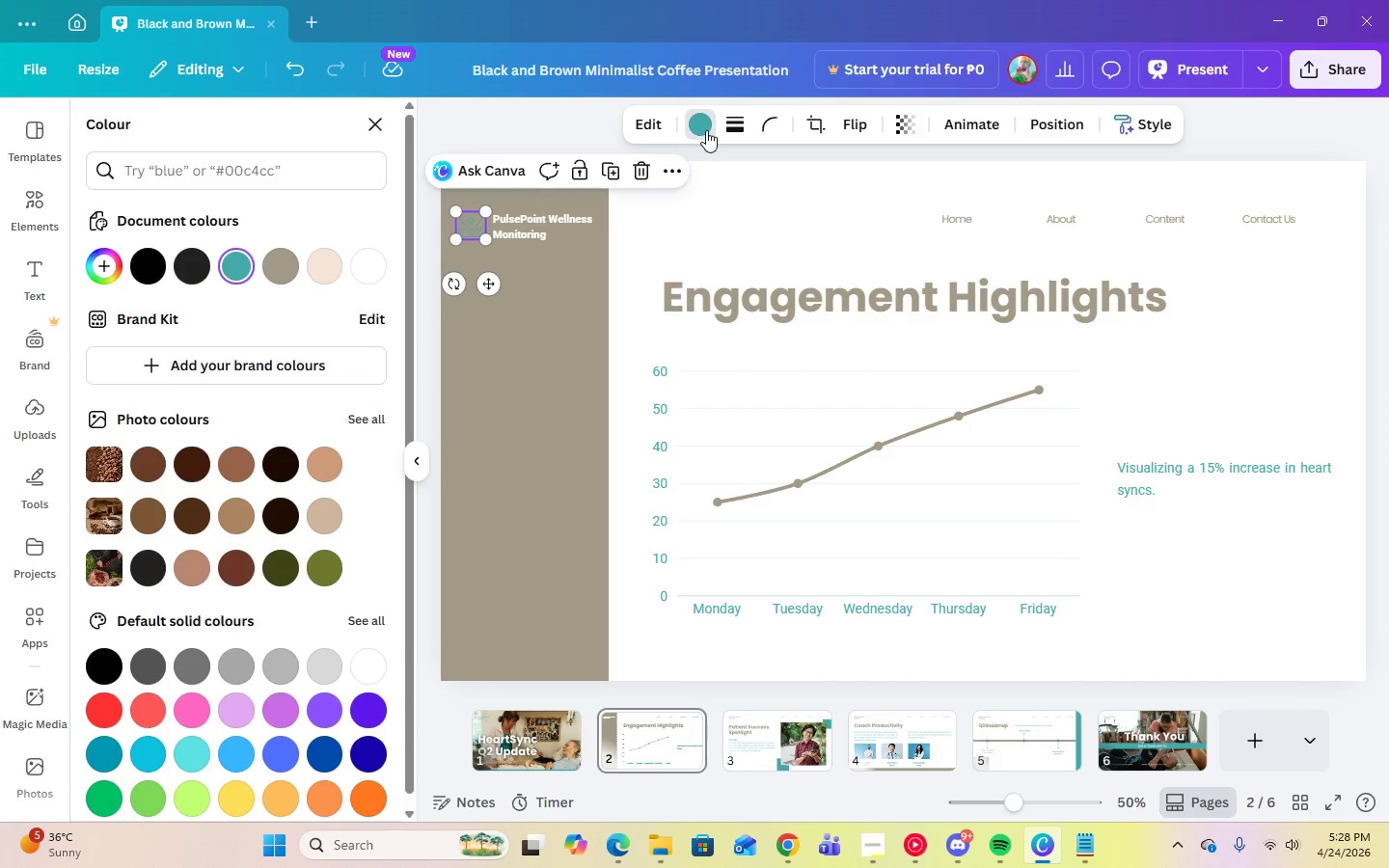 
left_click([706, 130])
 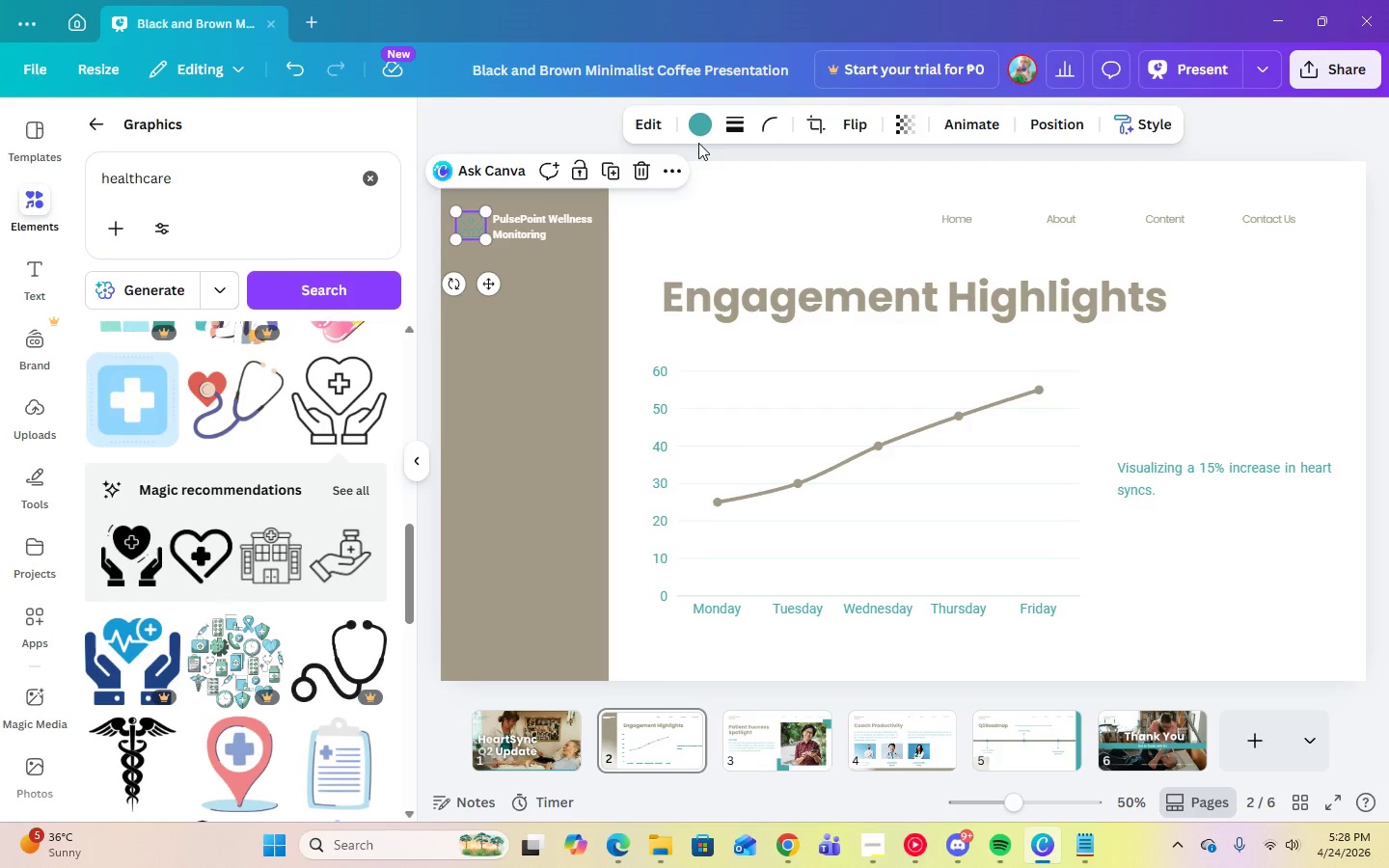 
left_click([705, 128])
 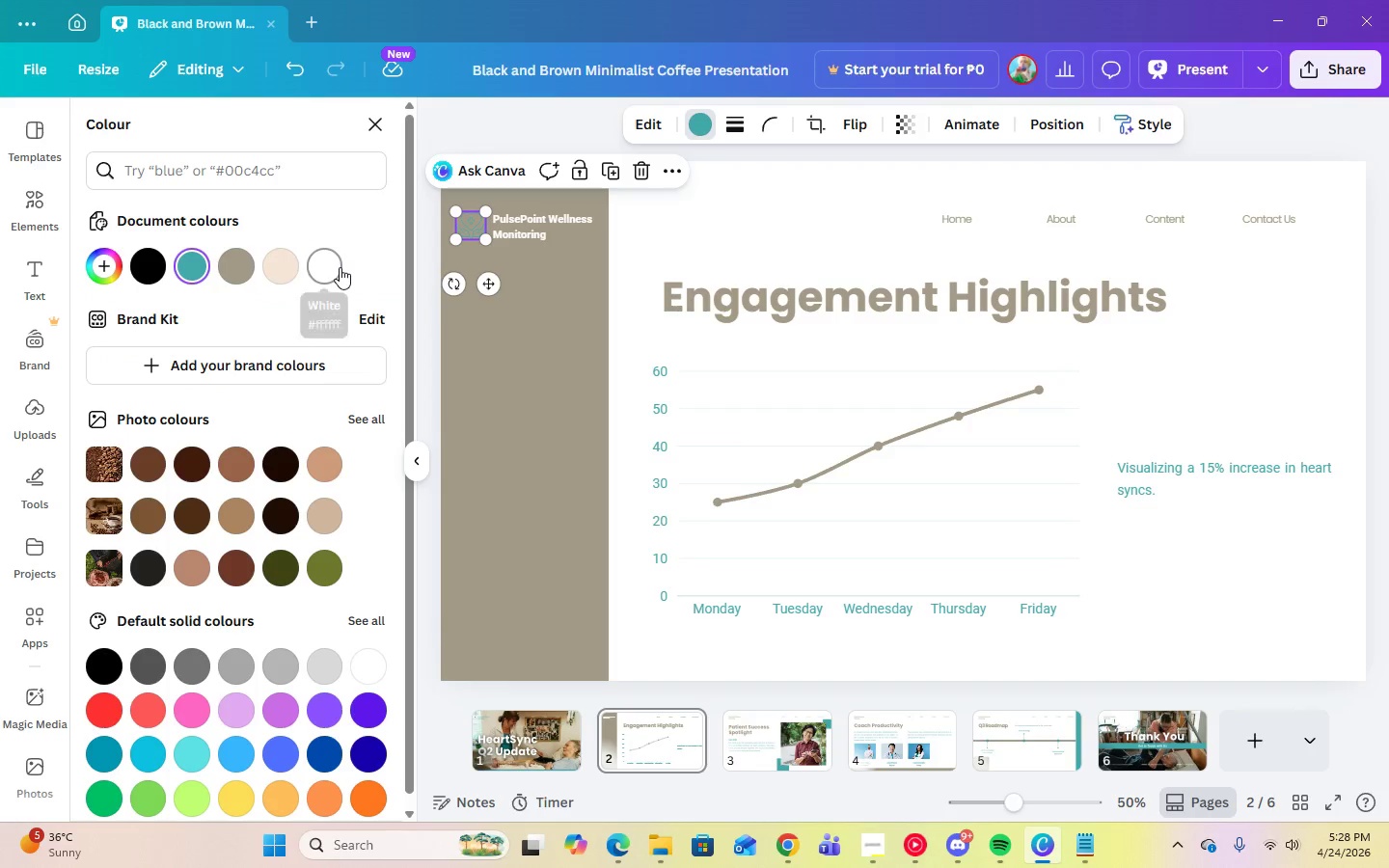 
left_click([340, 267])
 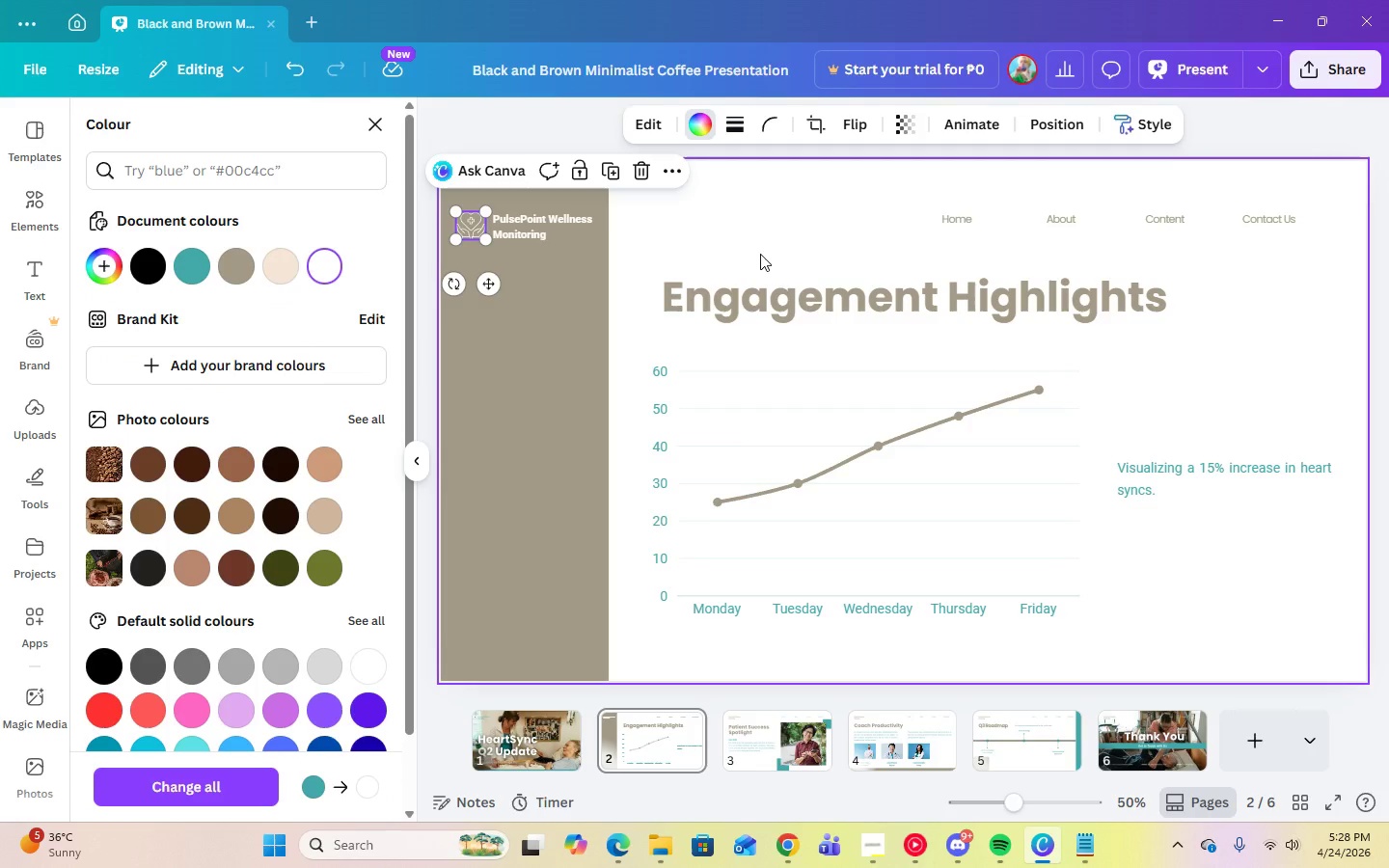 
left_click([760, 254])
 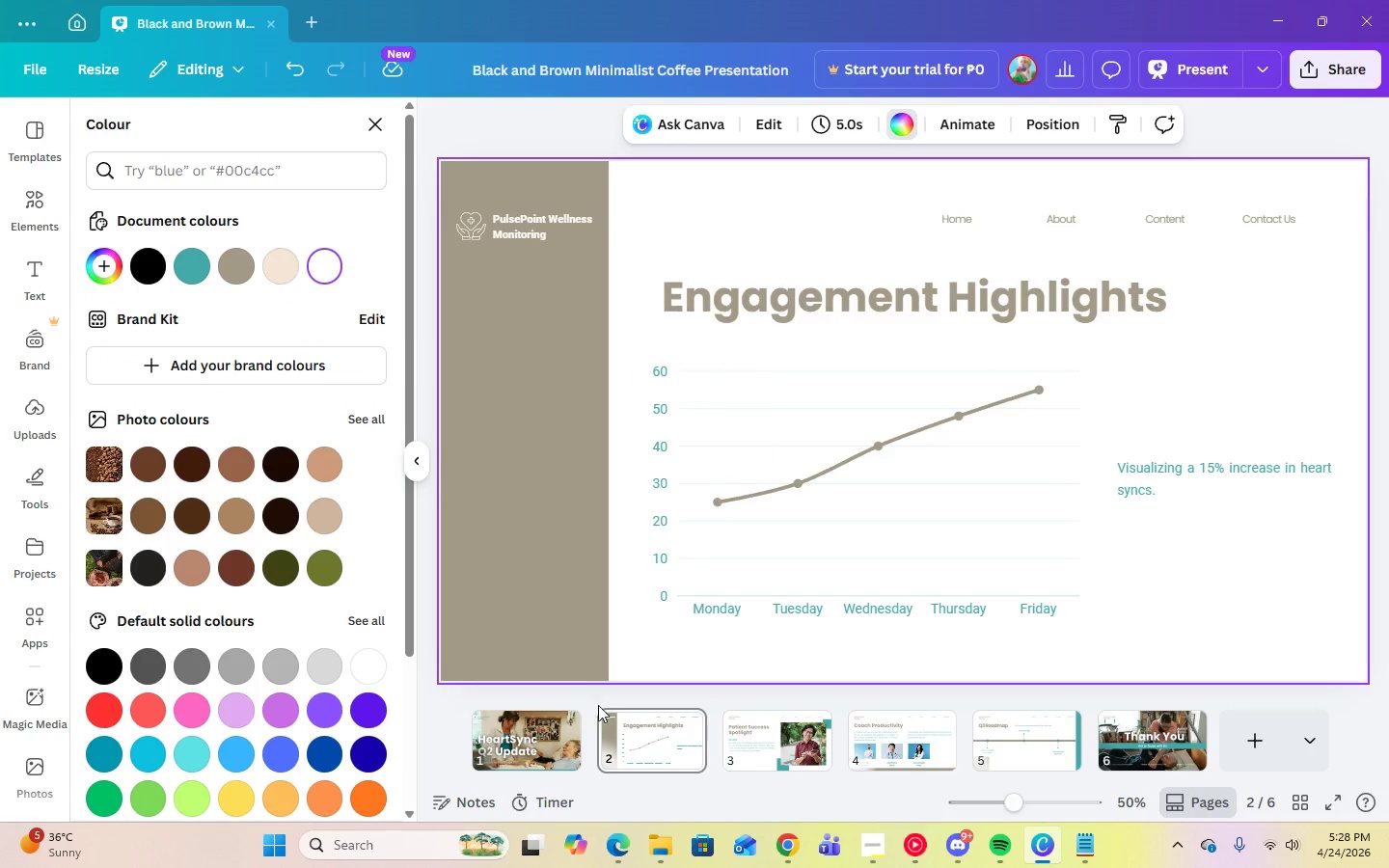 
left_click([561, 748])
 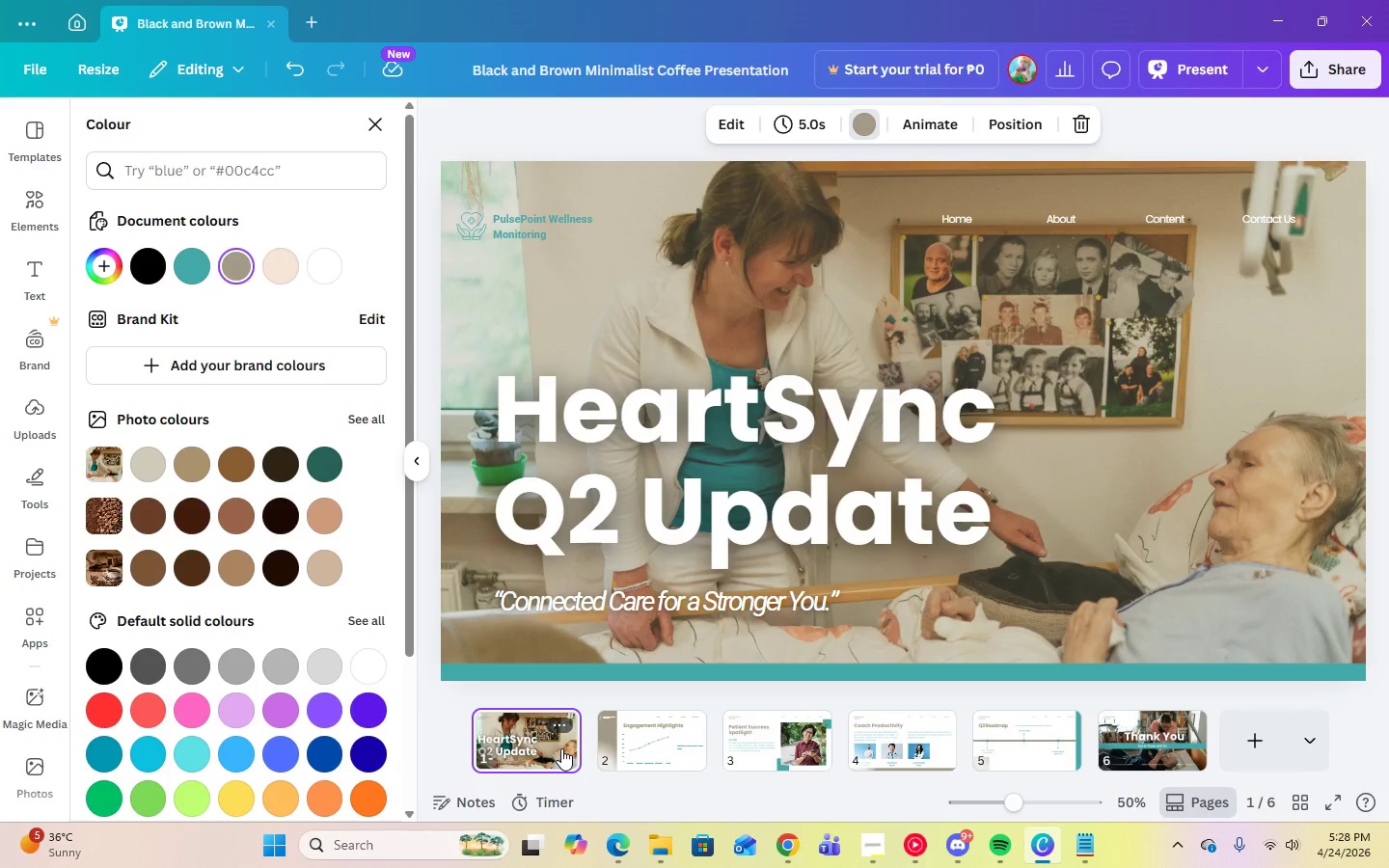 
key(ArrowRight)
 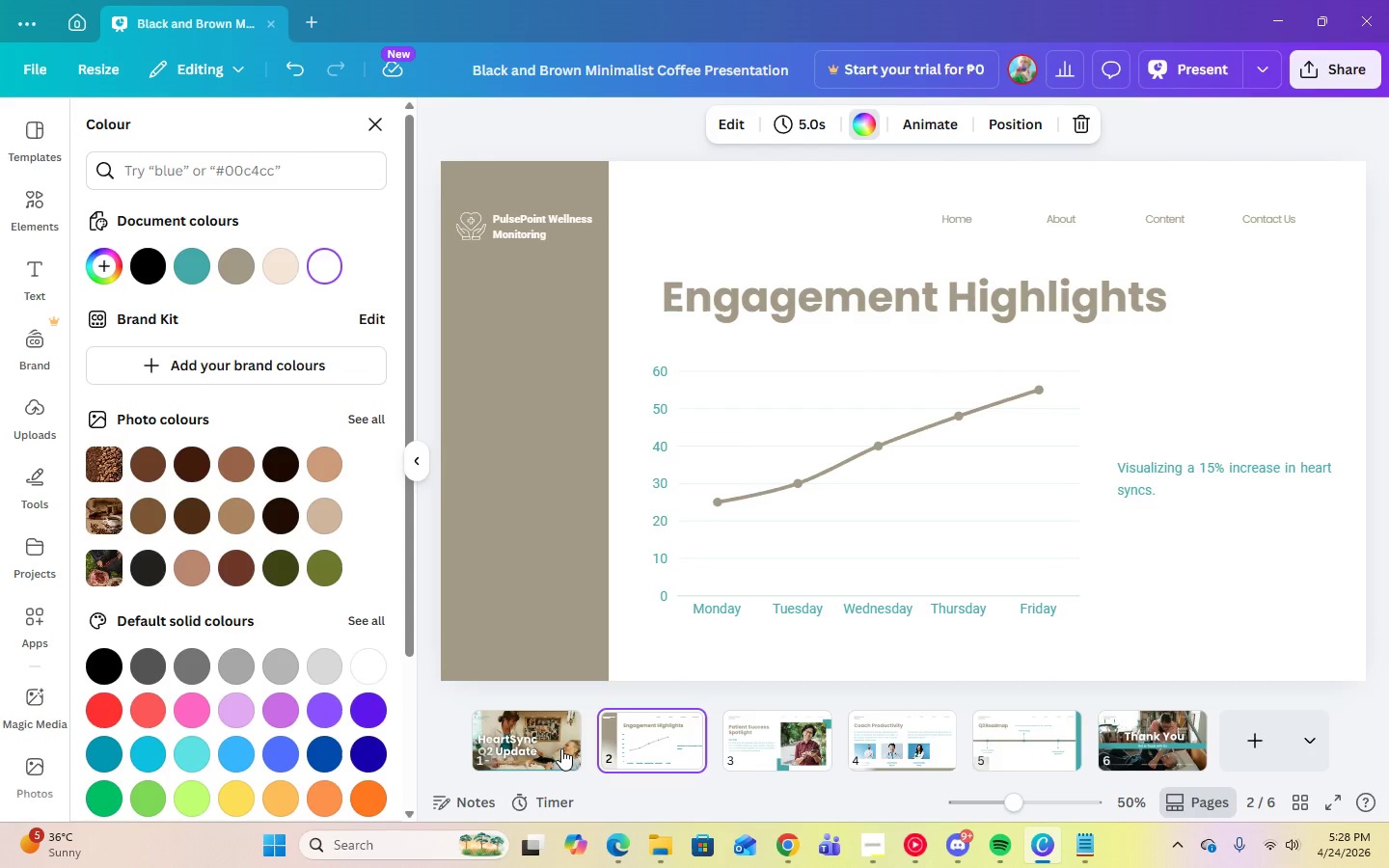 
key(ArrowLeft)
 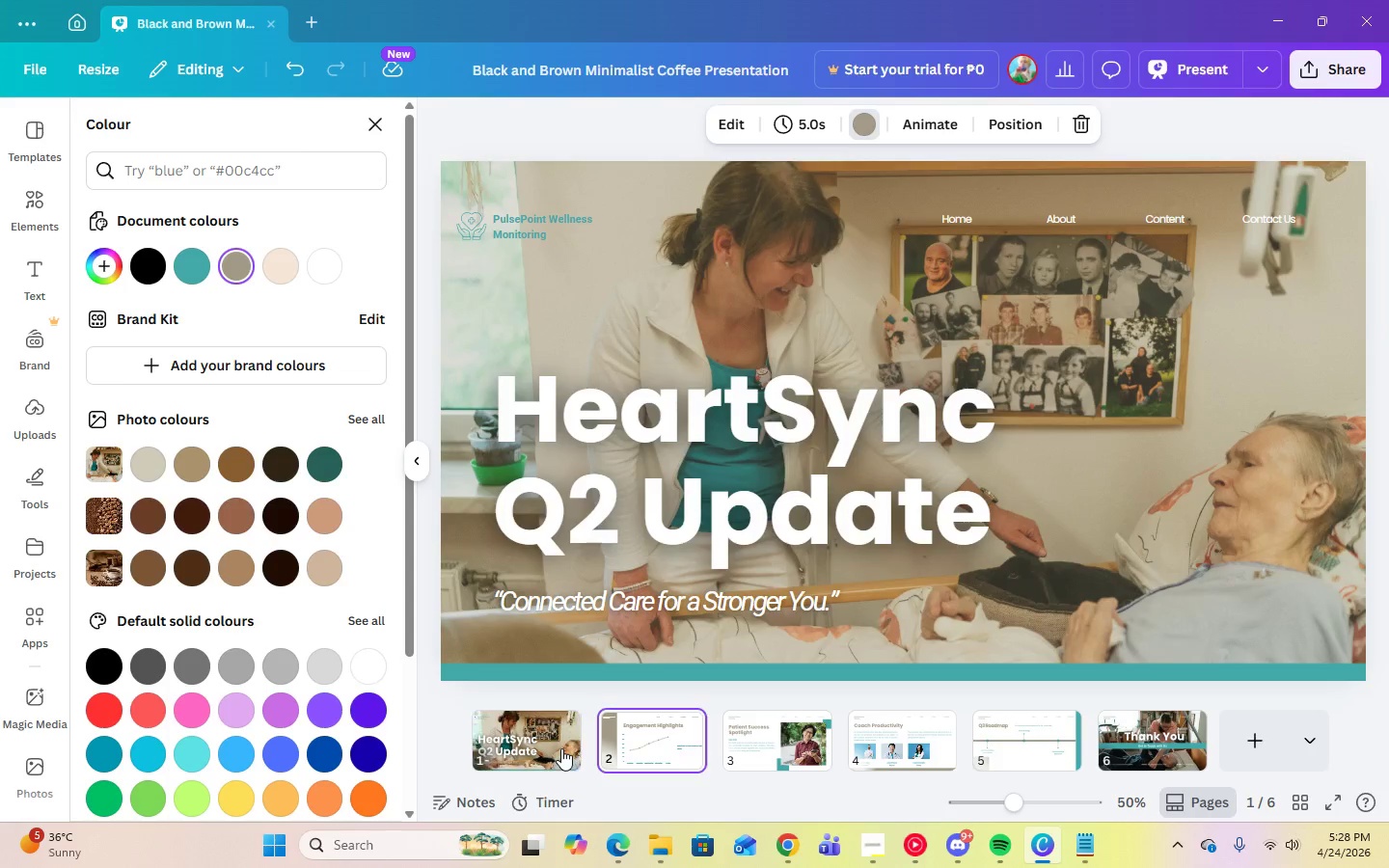 
key(ArrowRight)
 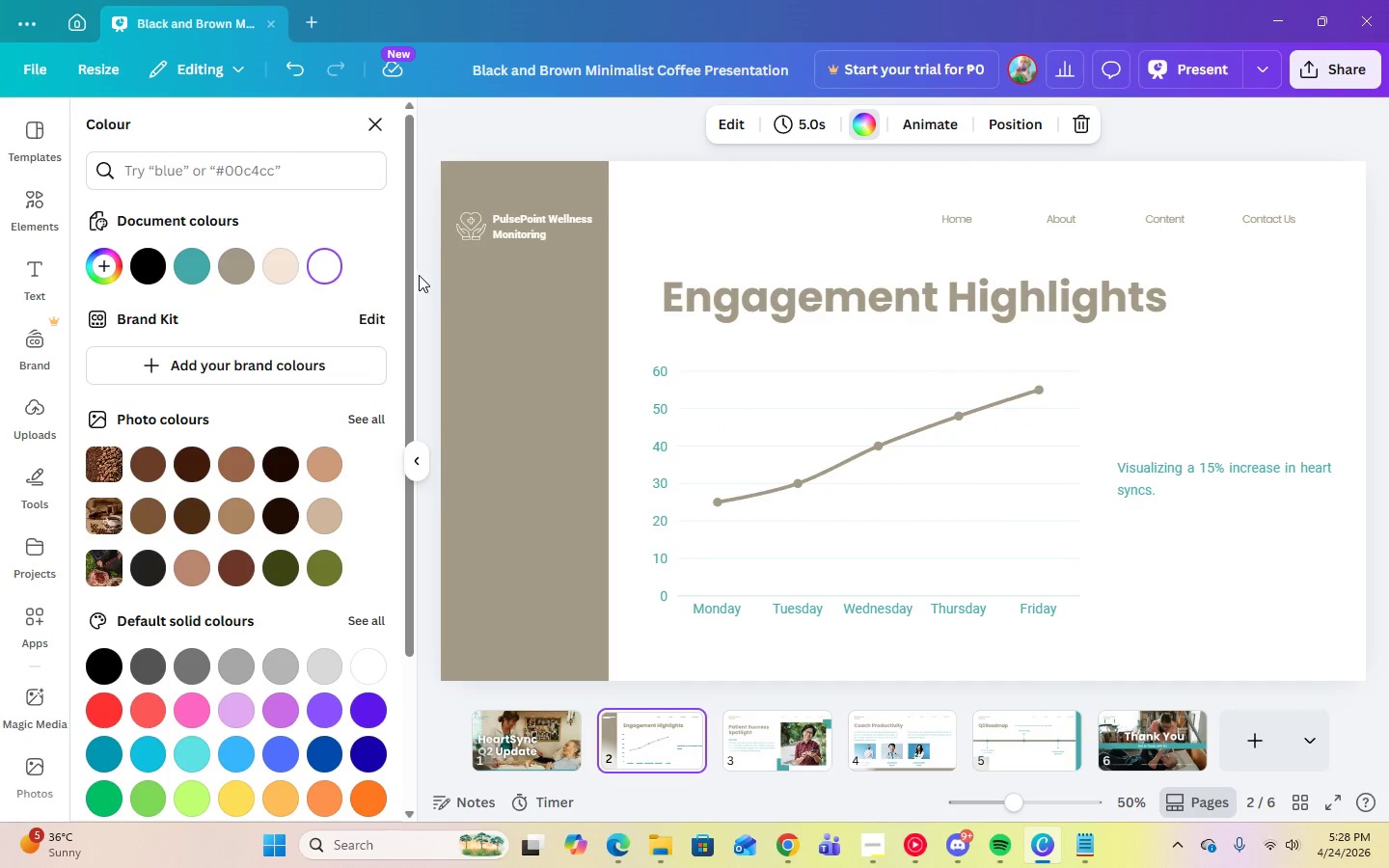 
left_click([465, 222])
 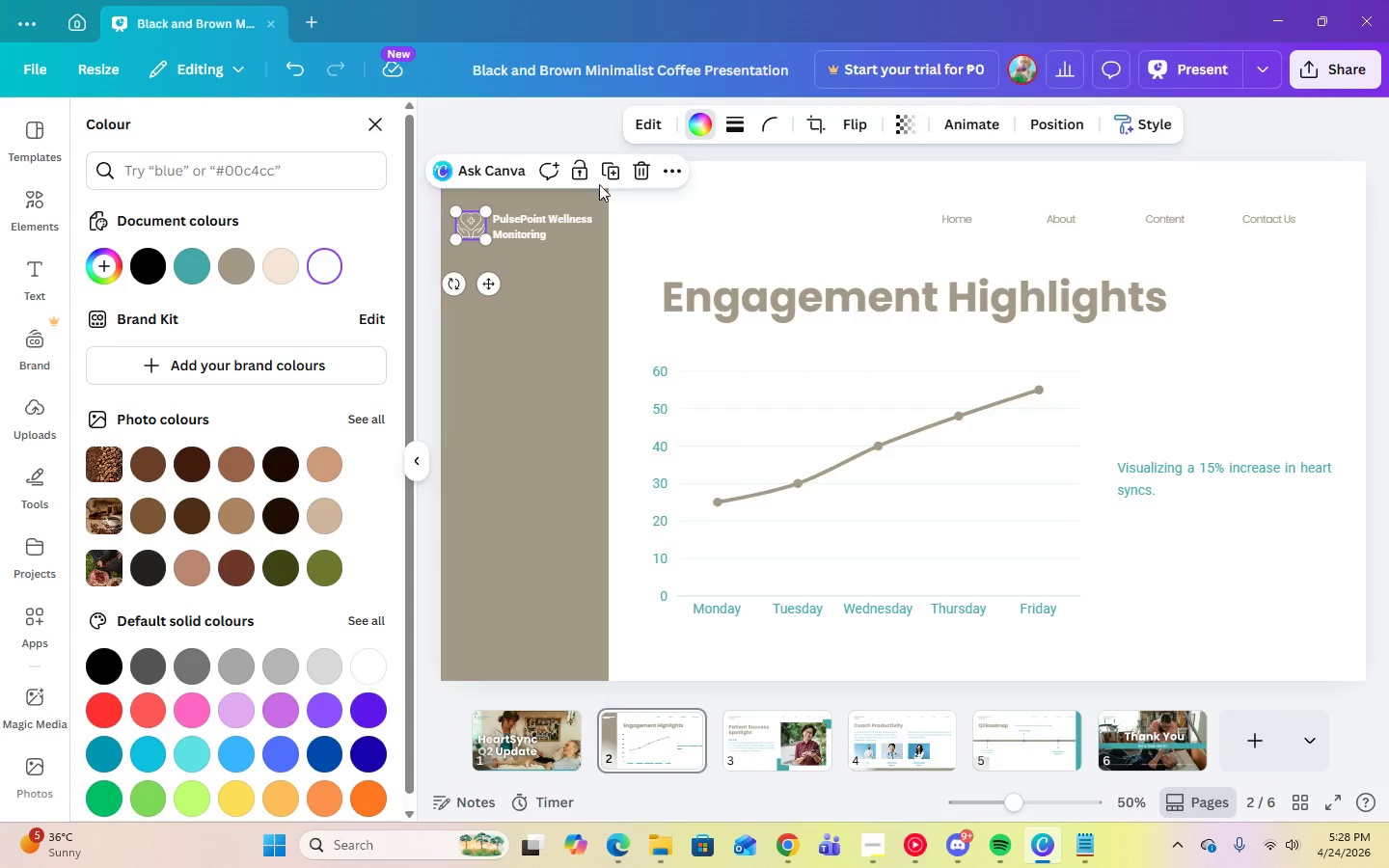 
left_click([606, 173])
 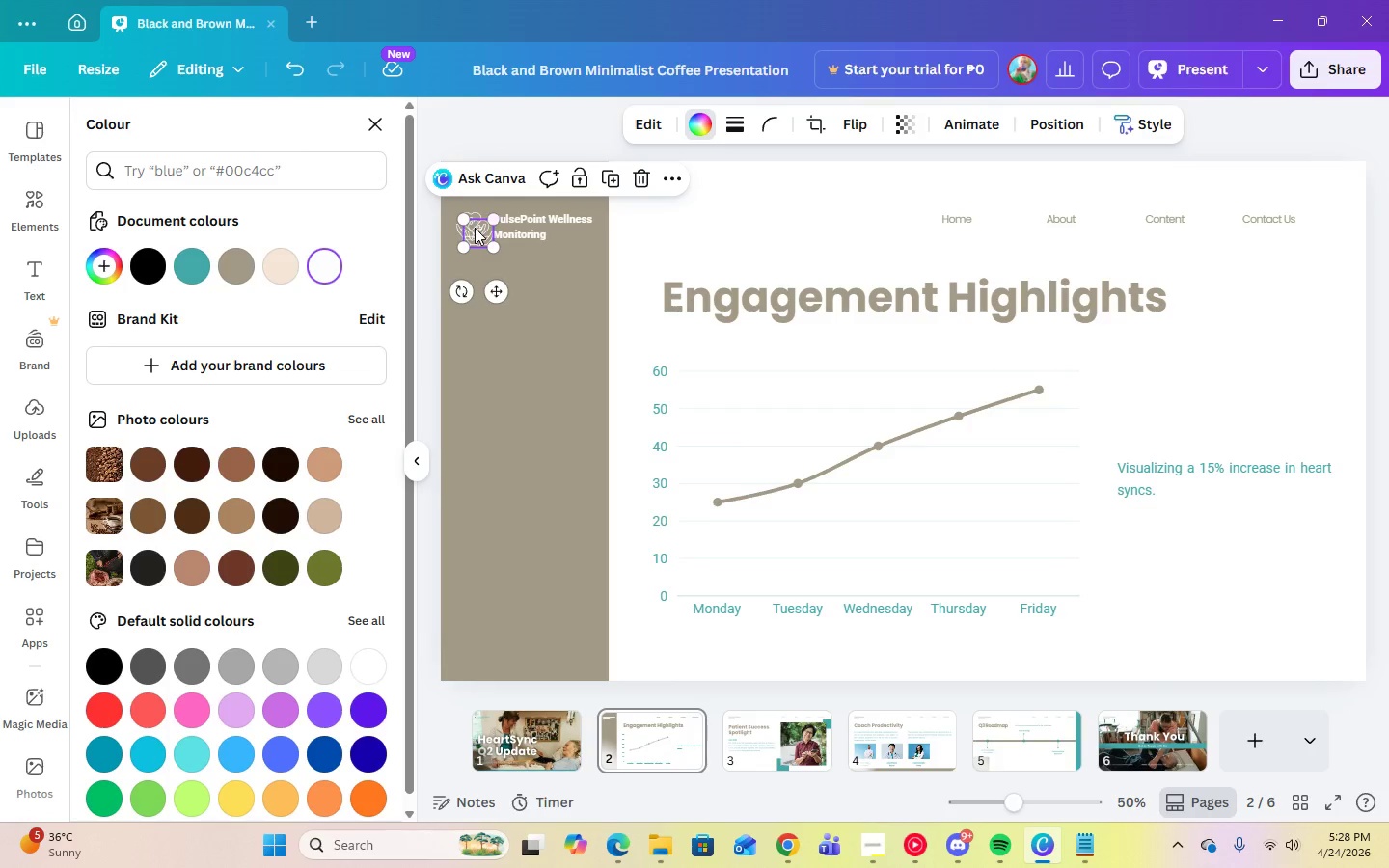 
left_click_drag(start_coordinate=[475, 229], to_coordinate=[741, 721])
 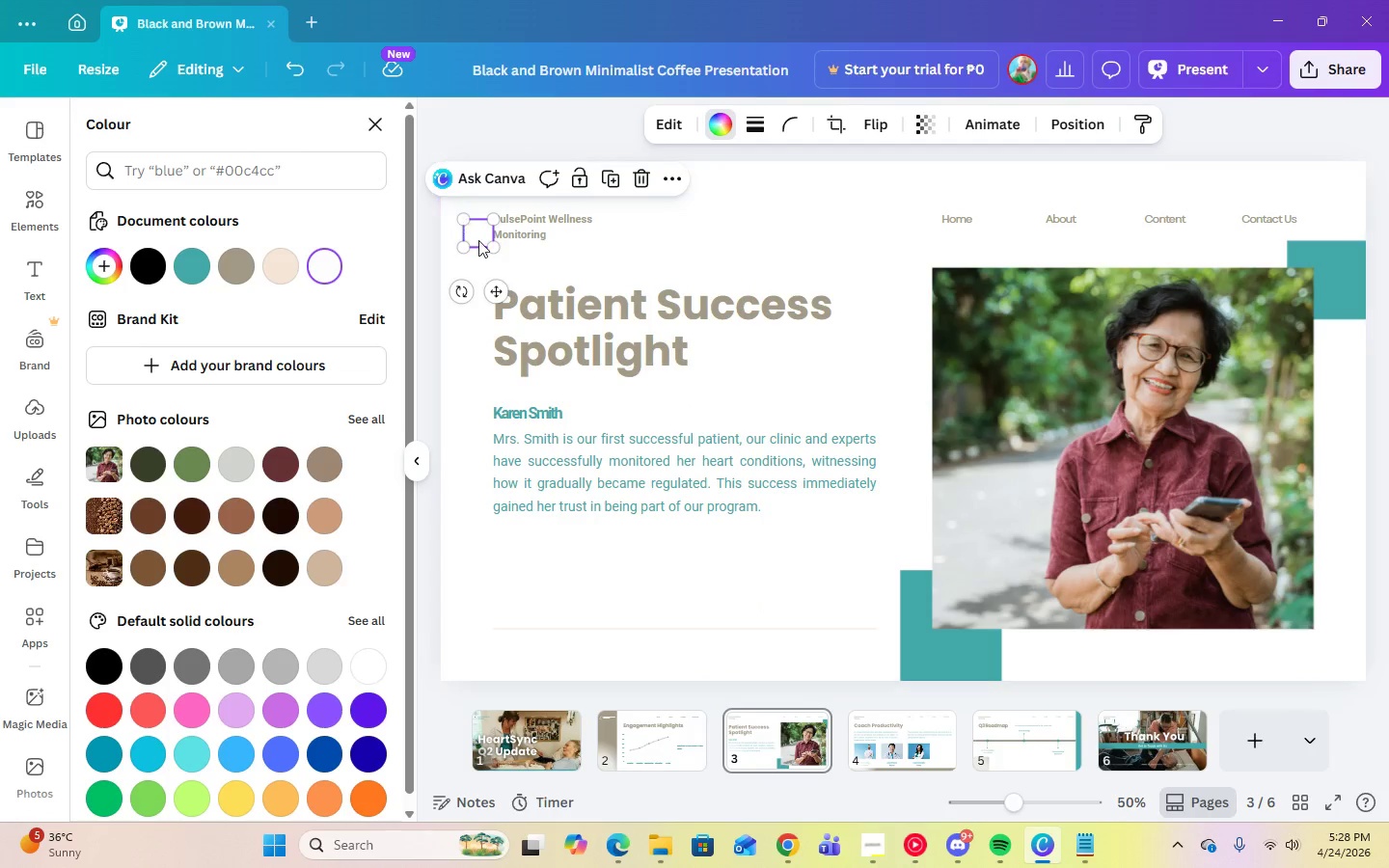 
left_click_drag(start_coordinate=[480, 231], to_coordinate=[474, 224])
 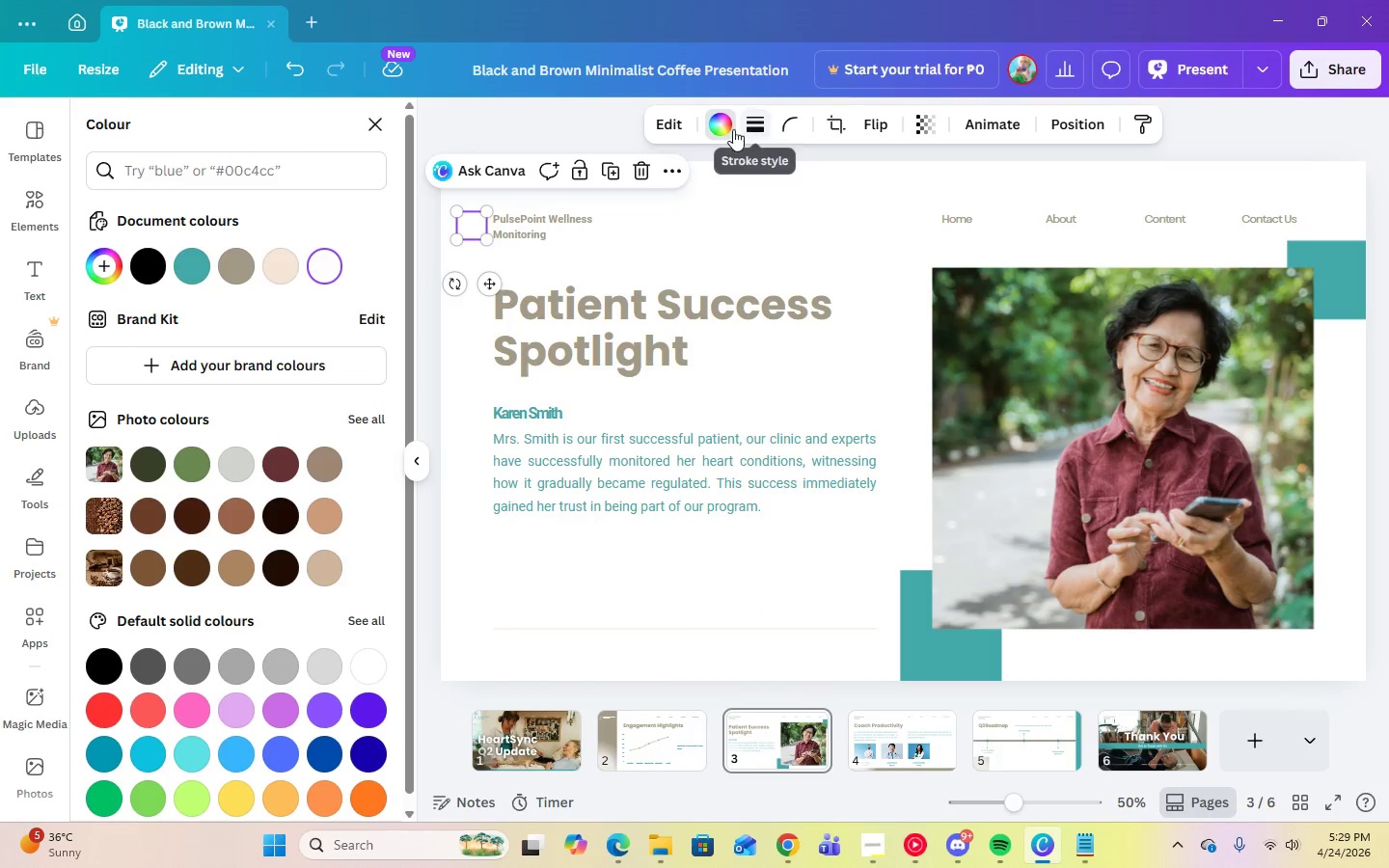 
left_click([724, 129])
 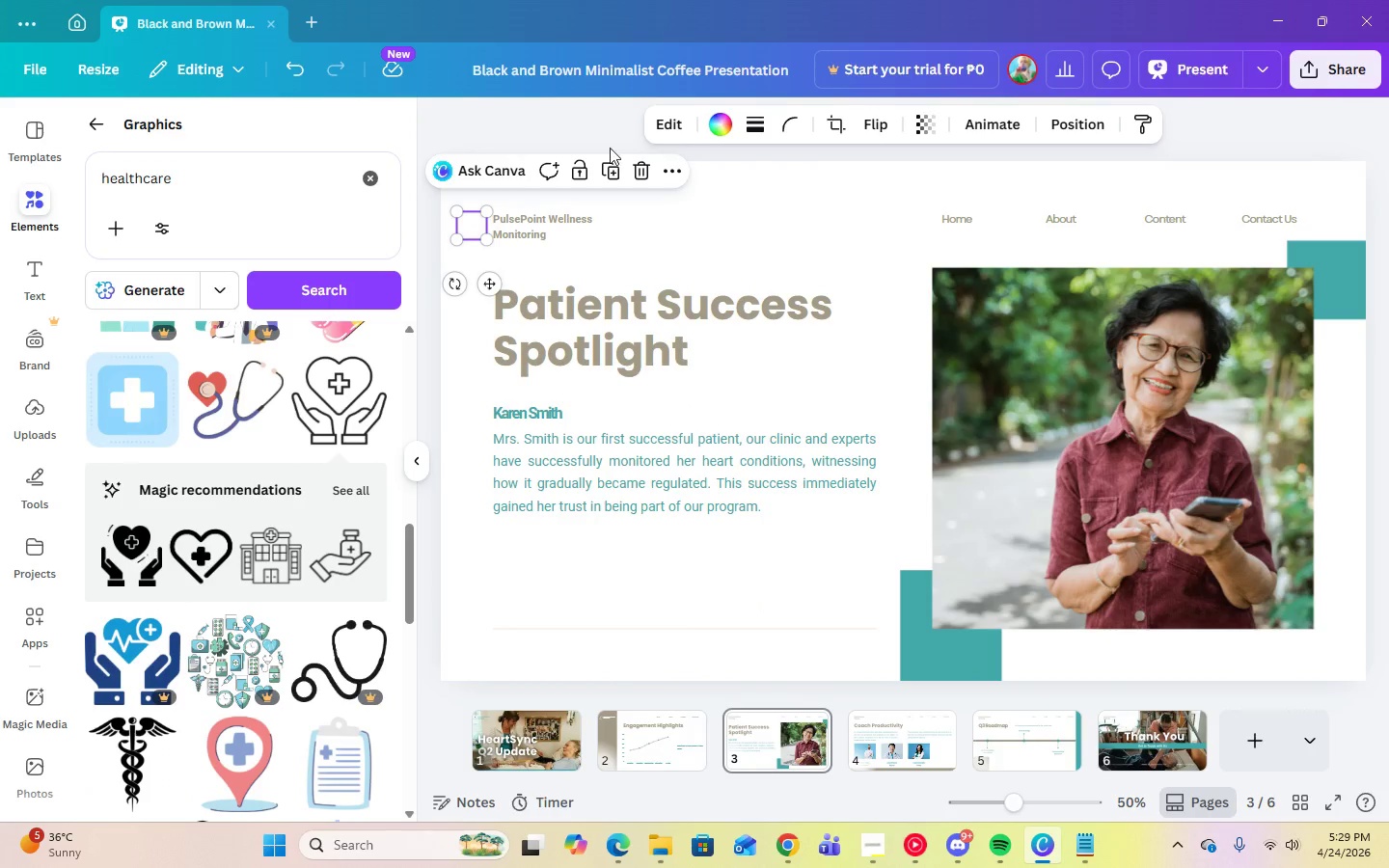 
left_click([730, 123])
 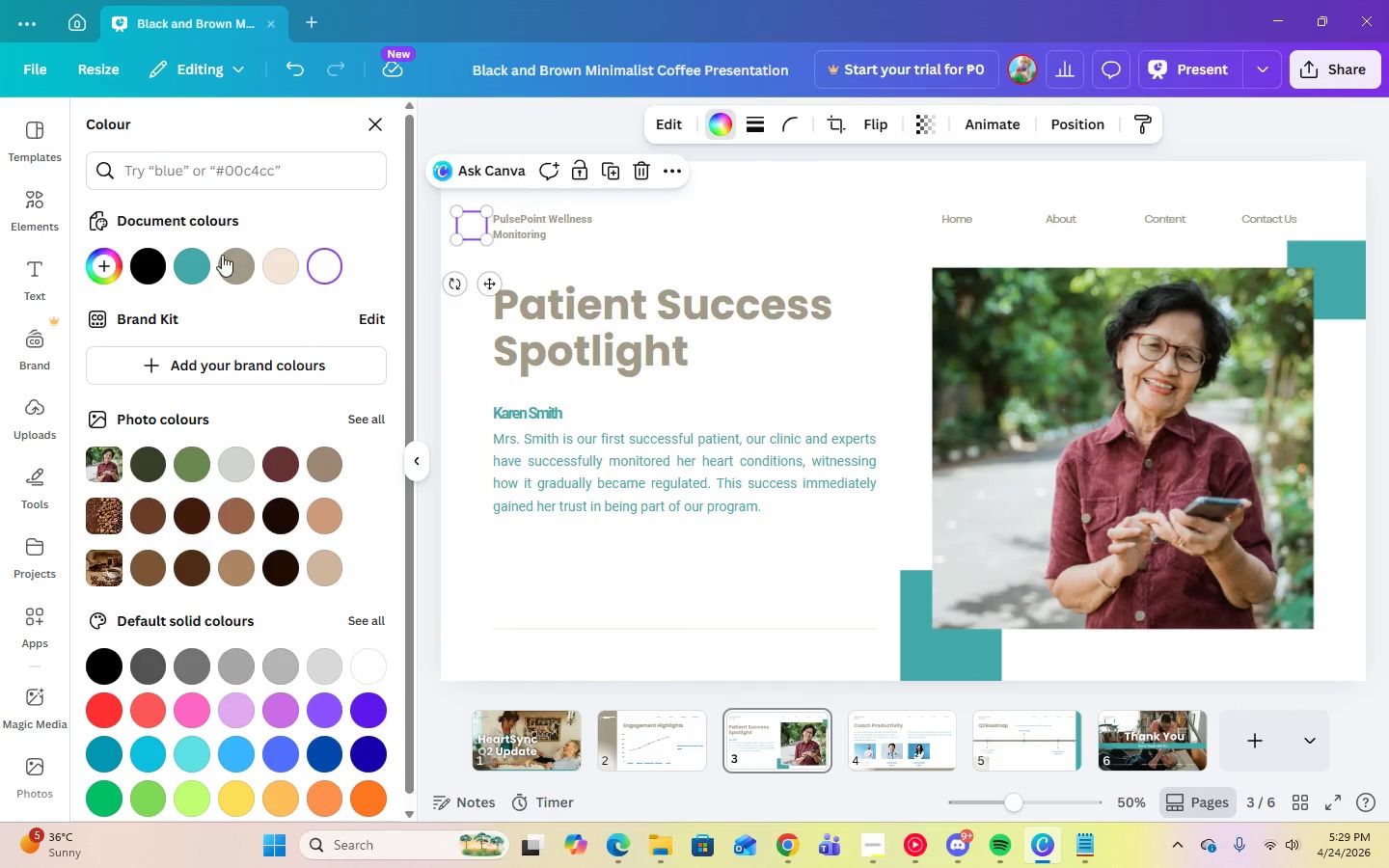 
left_click([230, 262])
 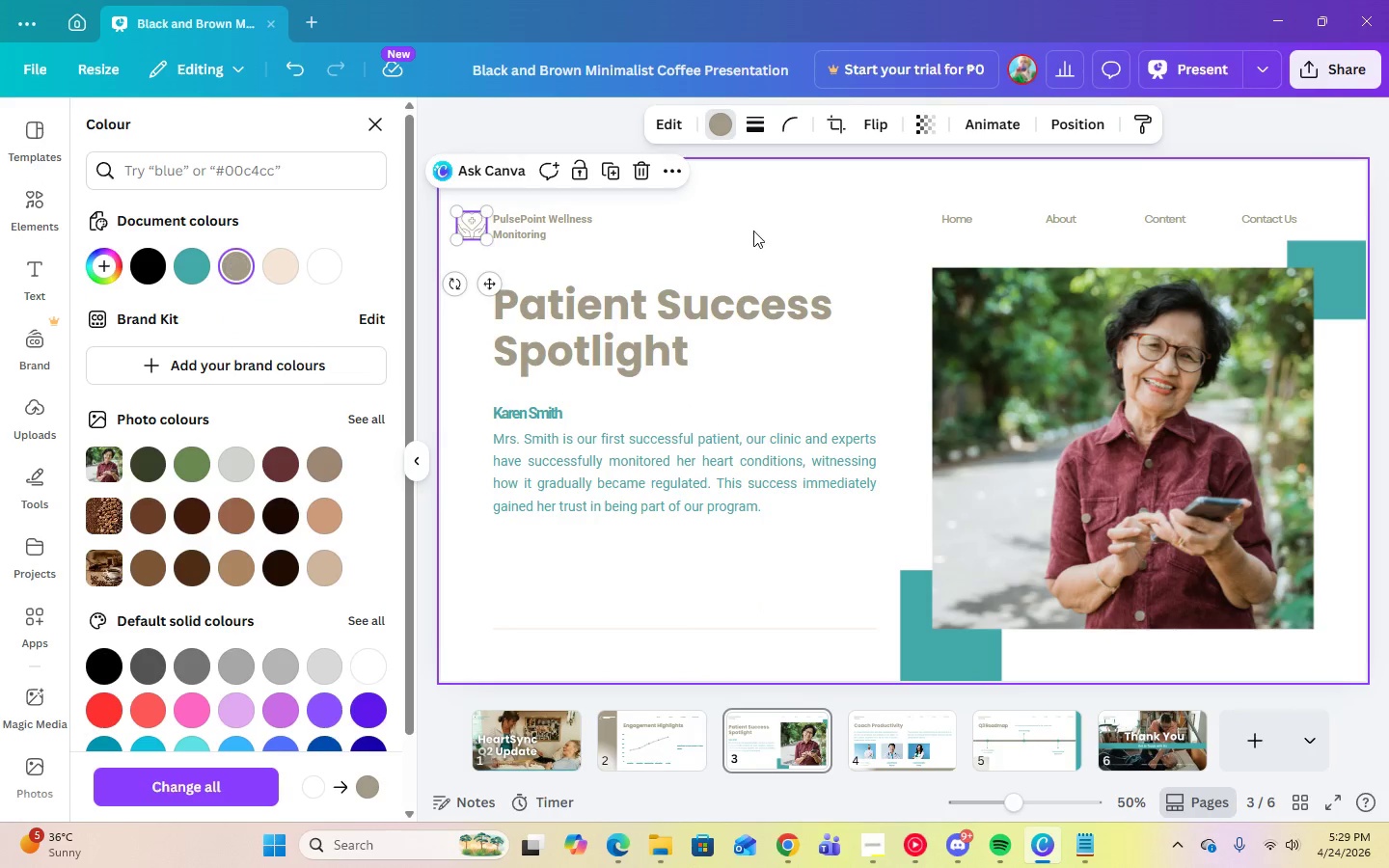 
left_click([787, 231])
 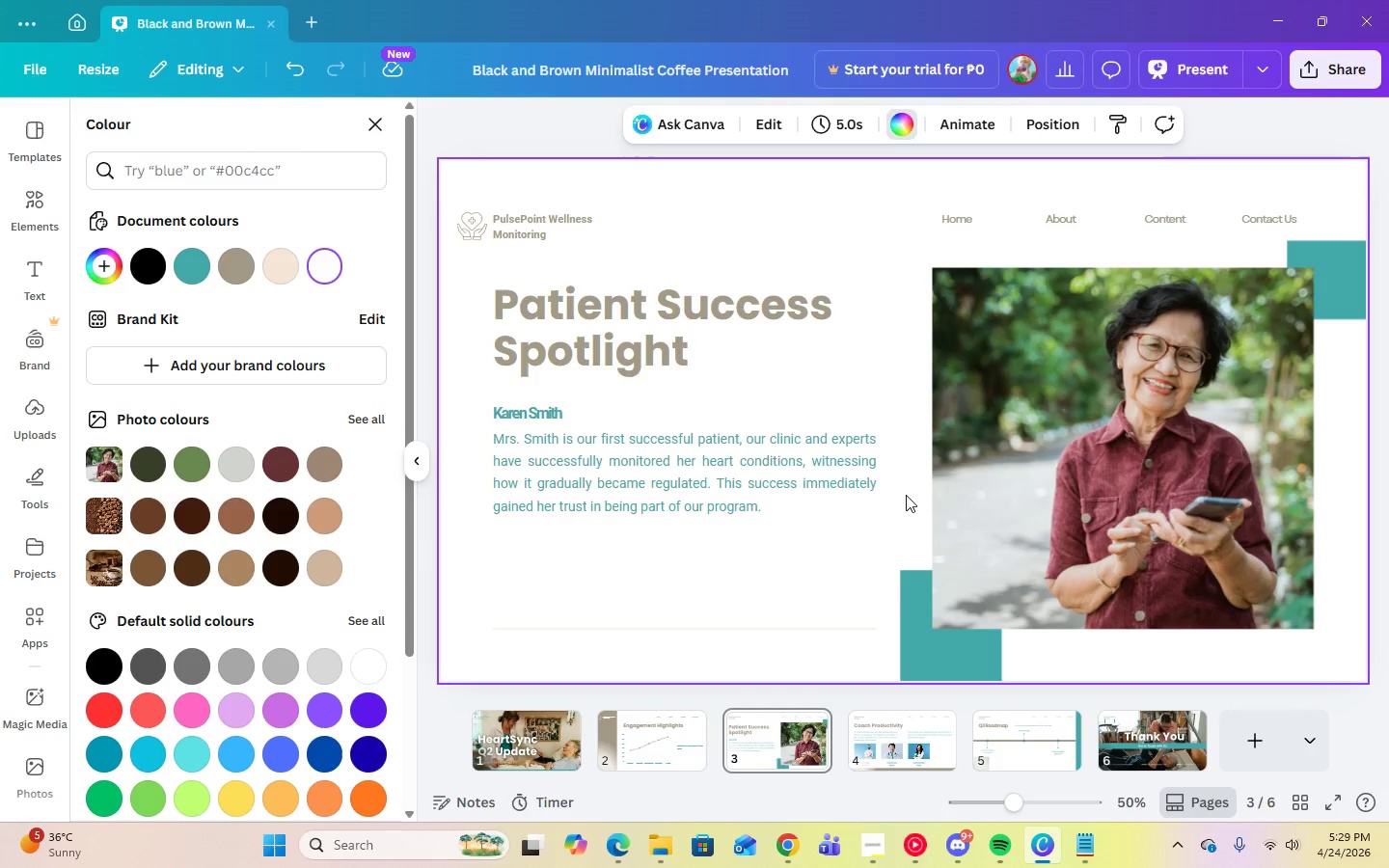 
wait(7.67)
 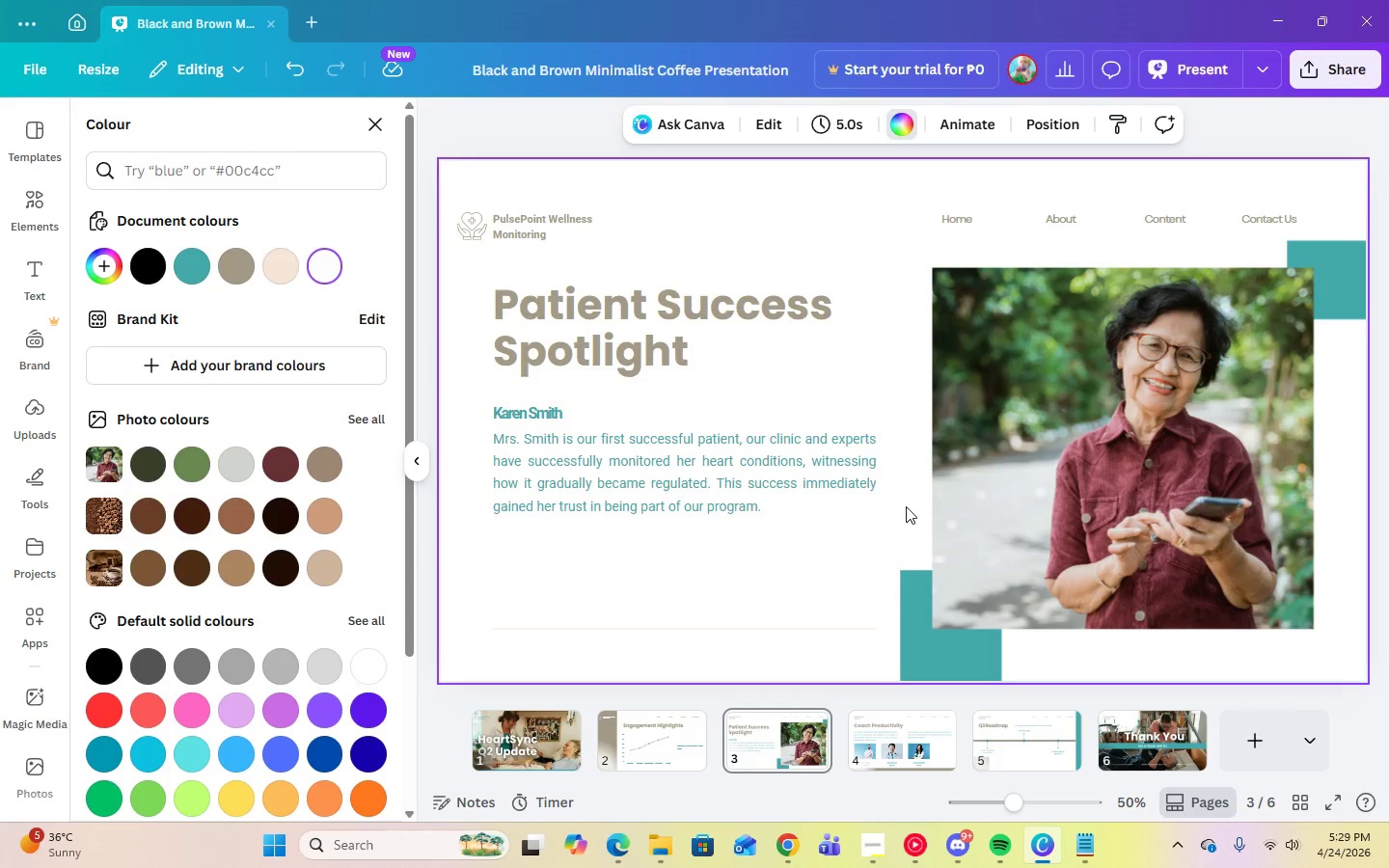 
mouse_move([500, 709])
 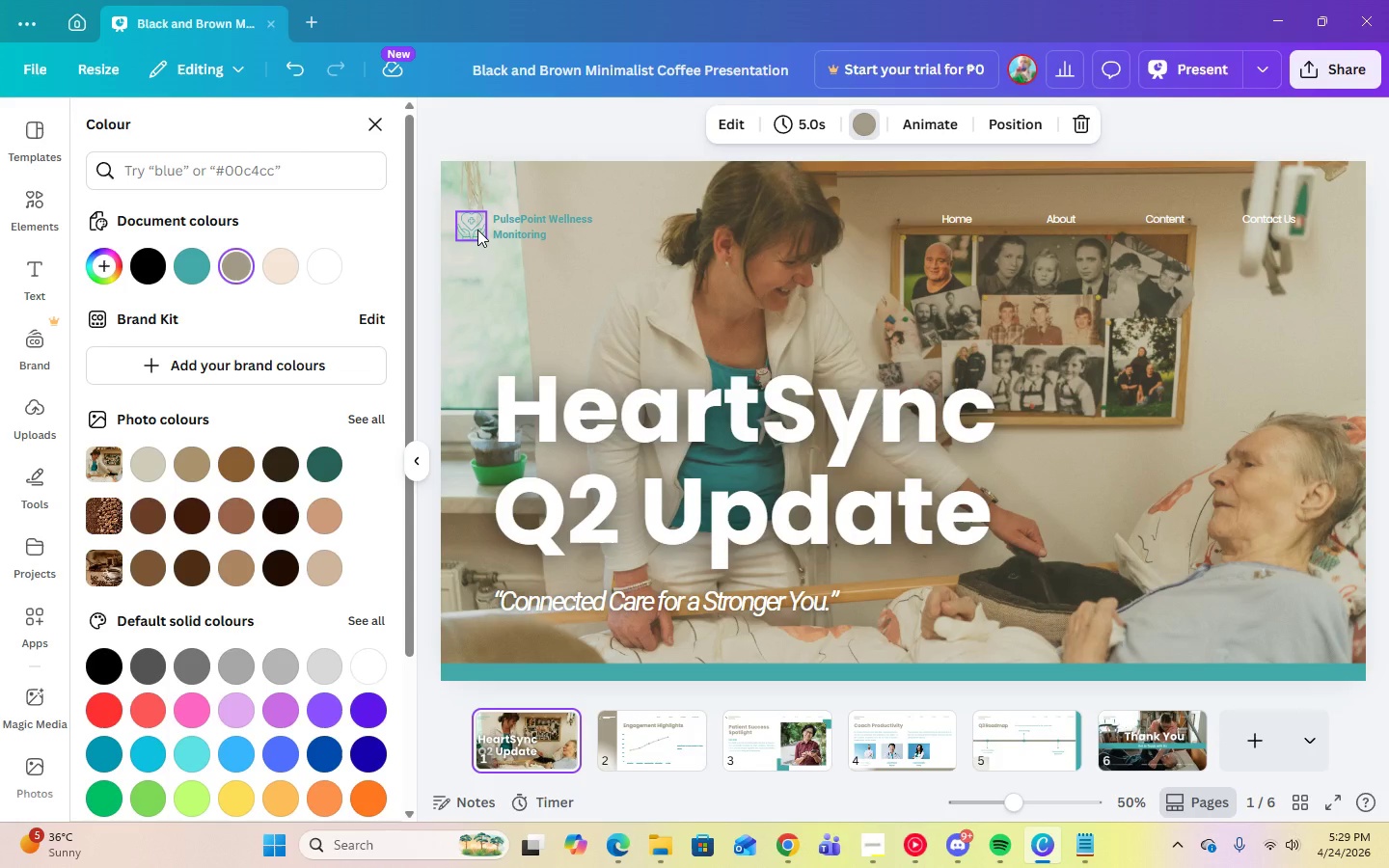 
left_click_drag(start_coordinate=[477, 230], to_coordinate=[621, 231])
 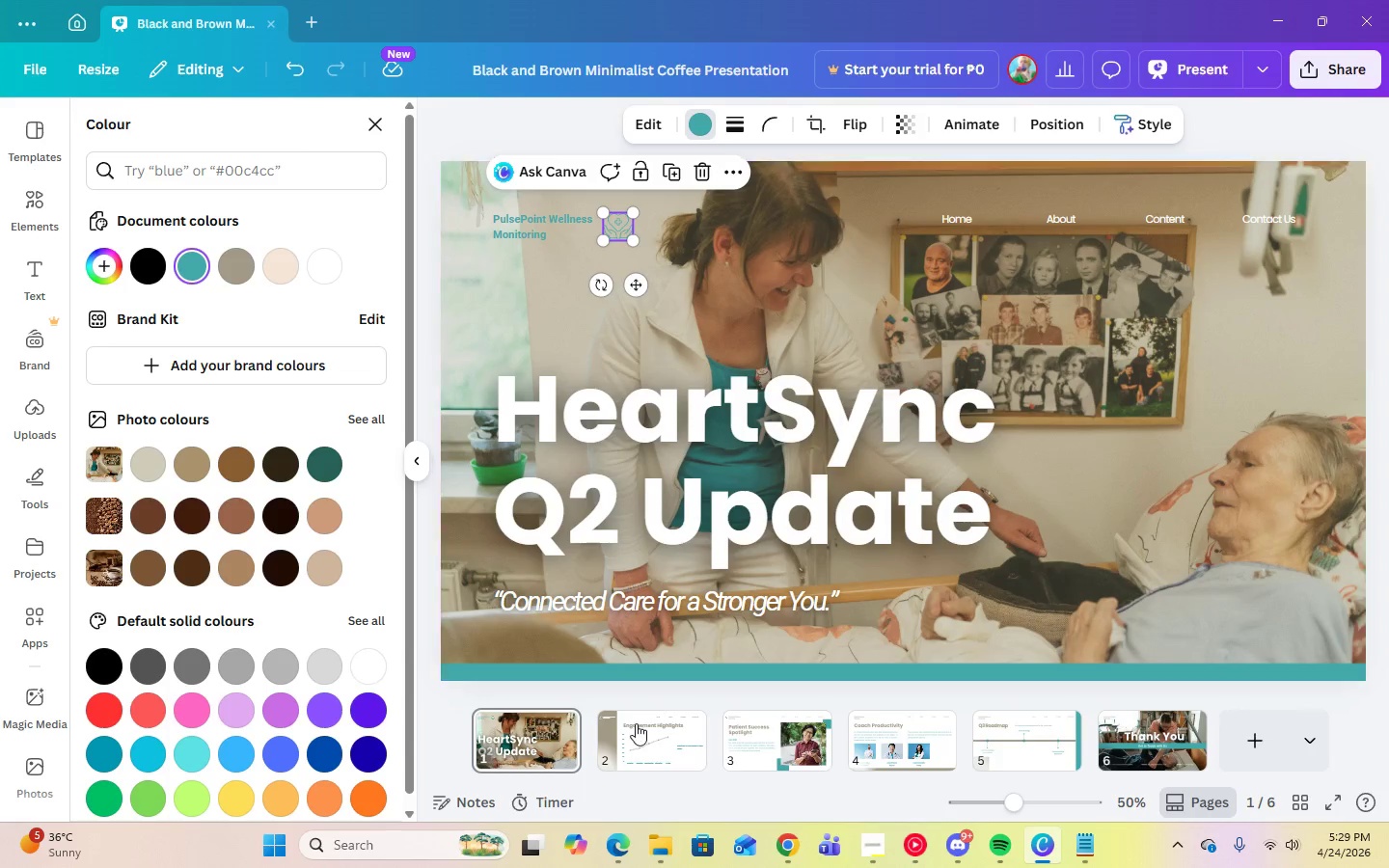 
left_click([636, 724])
 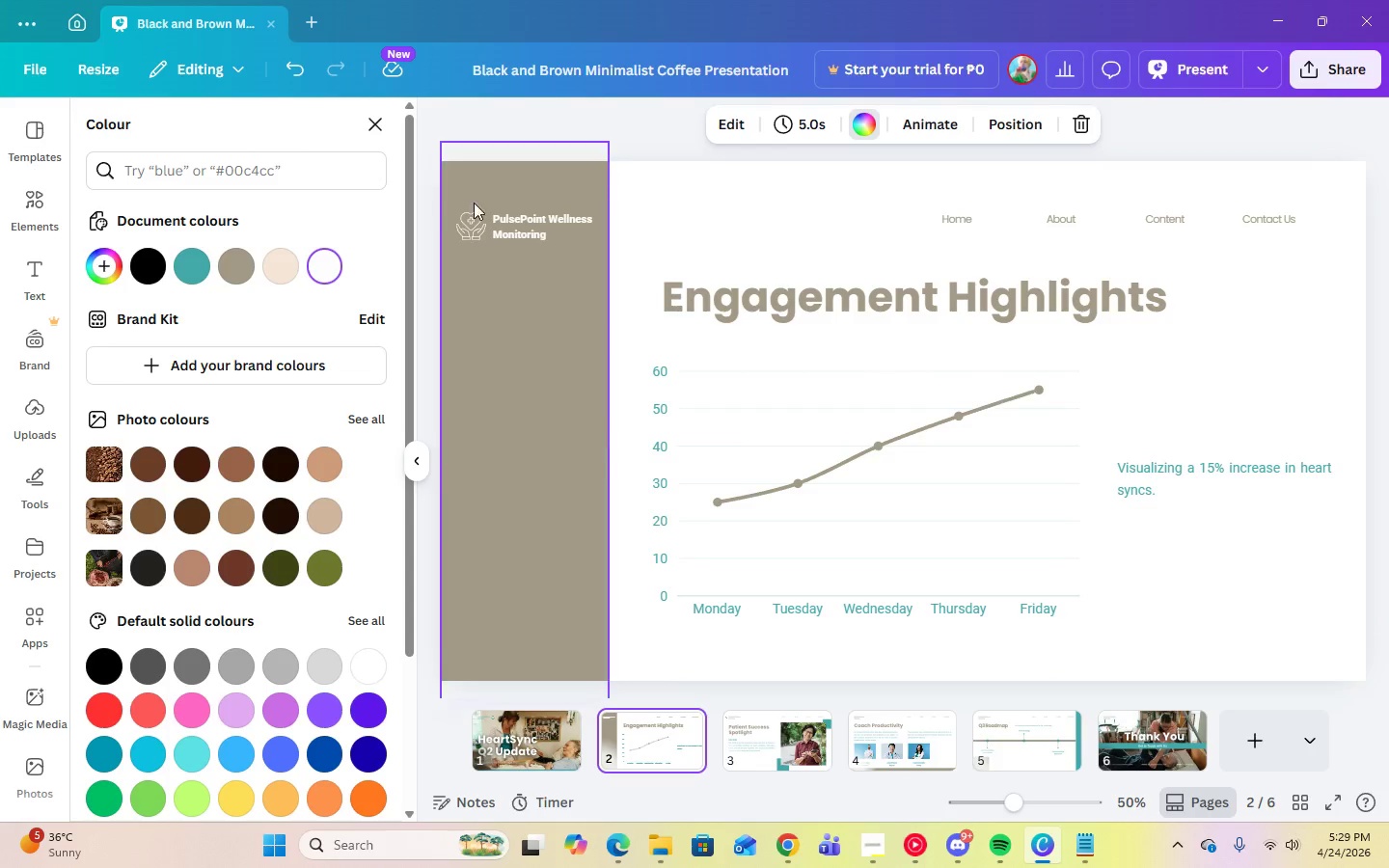 
left_click_drag(start_coordinate=[469, 223], to_coordinate=[623, 221])
 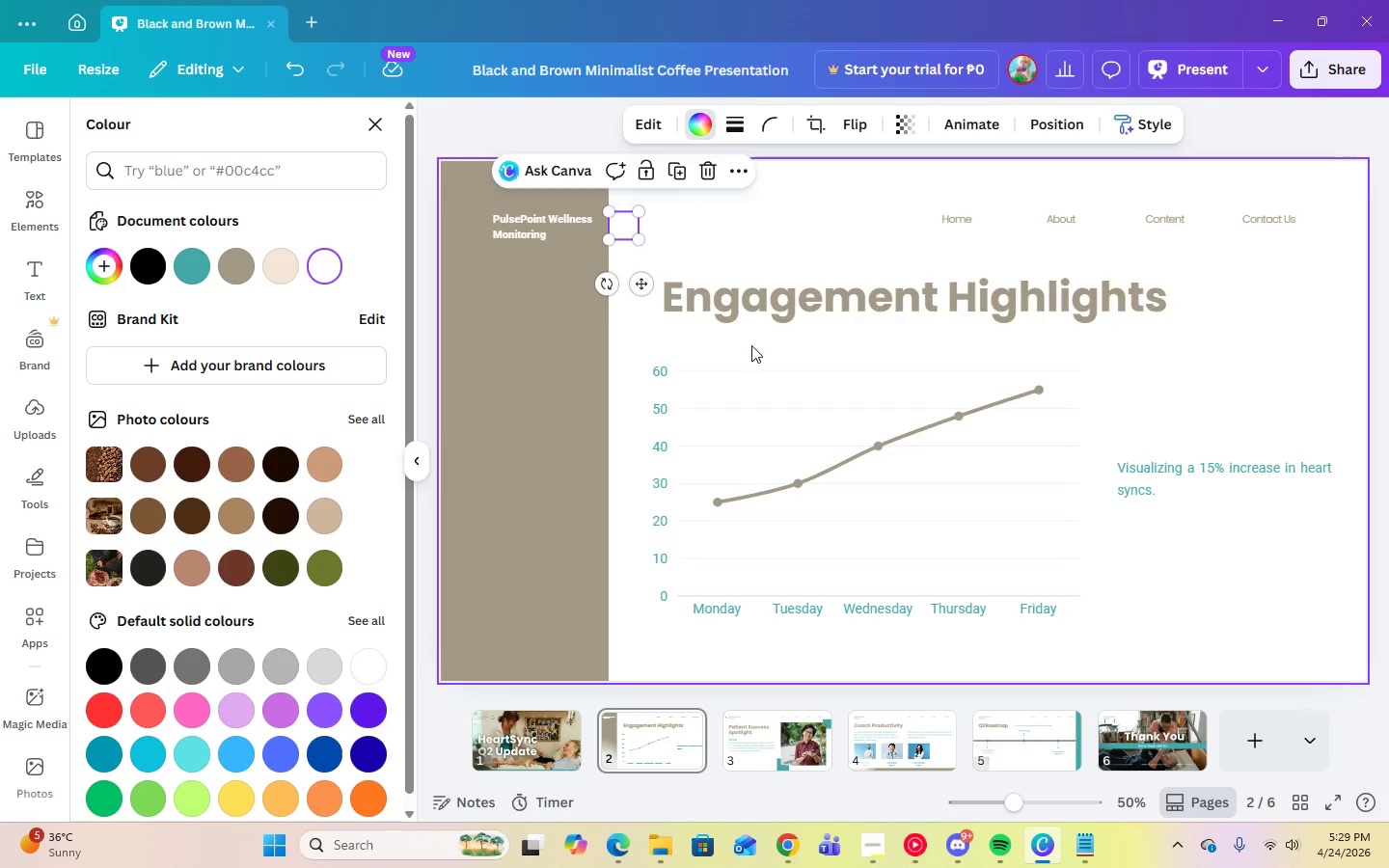 
key(Delete)
 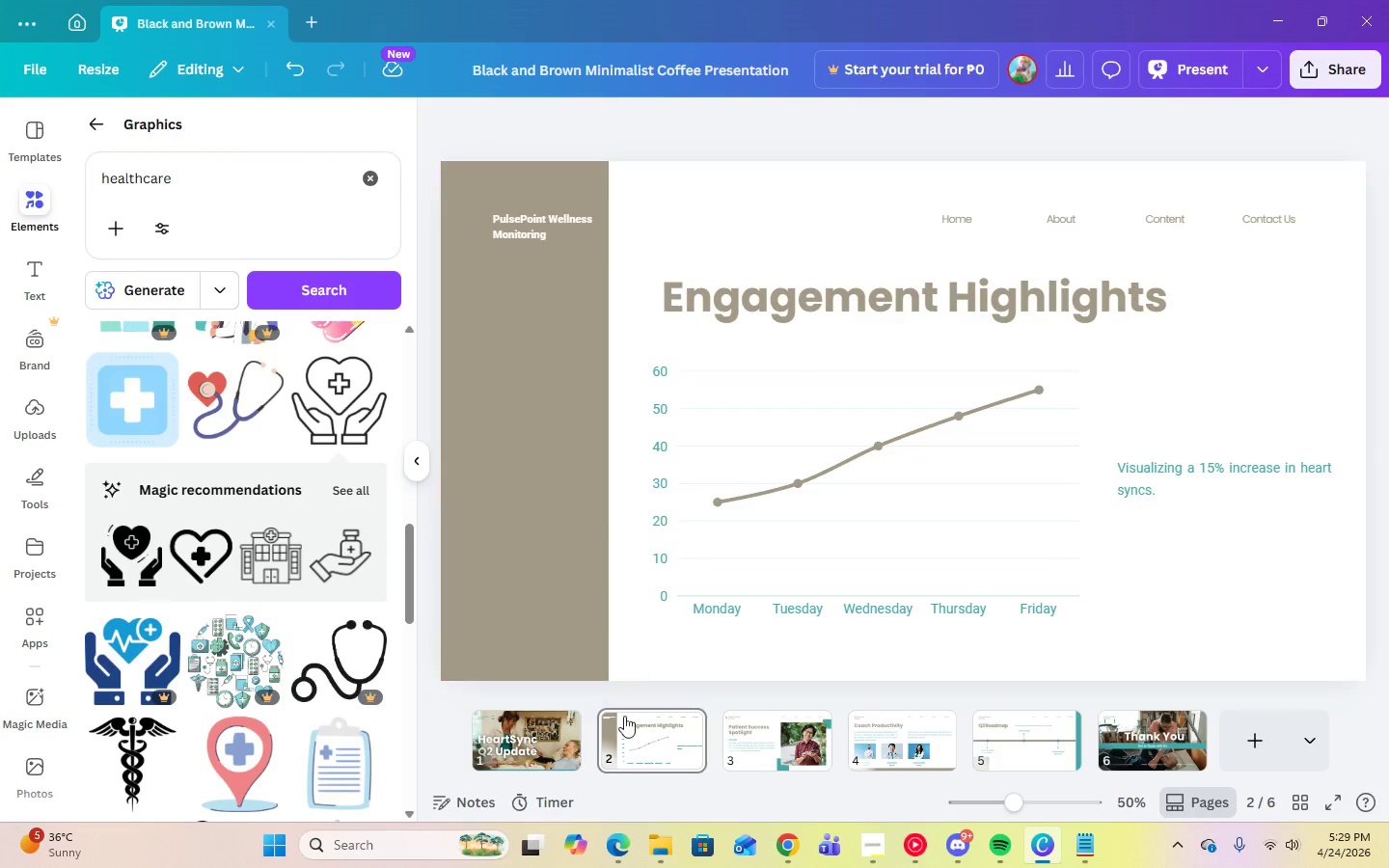 
left_click([519, 746])
 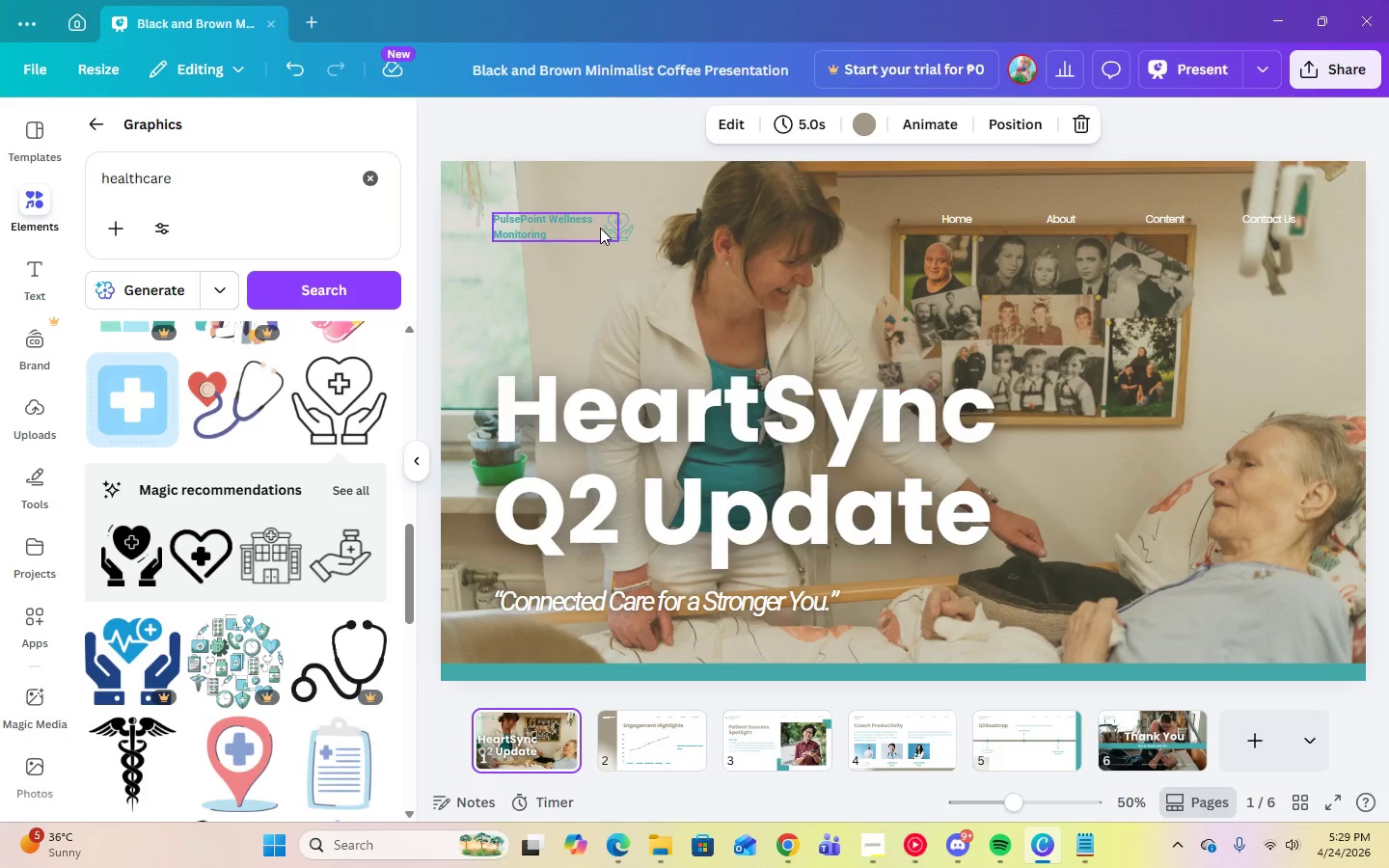 
left_click([618, 224])
 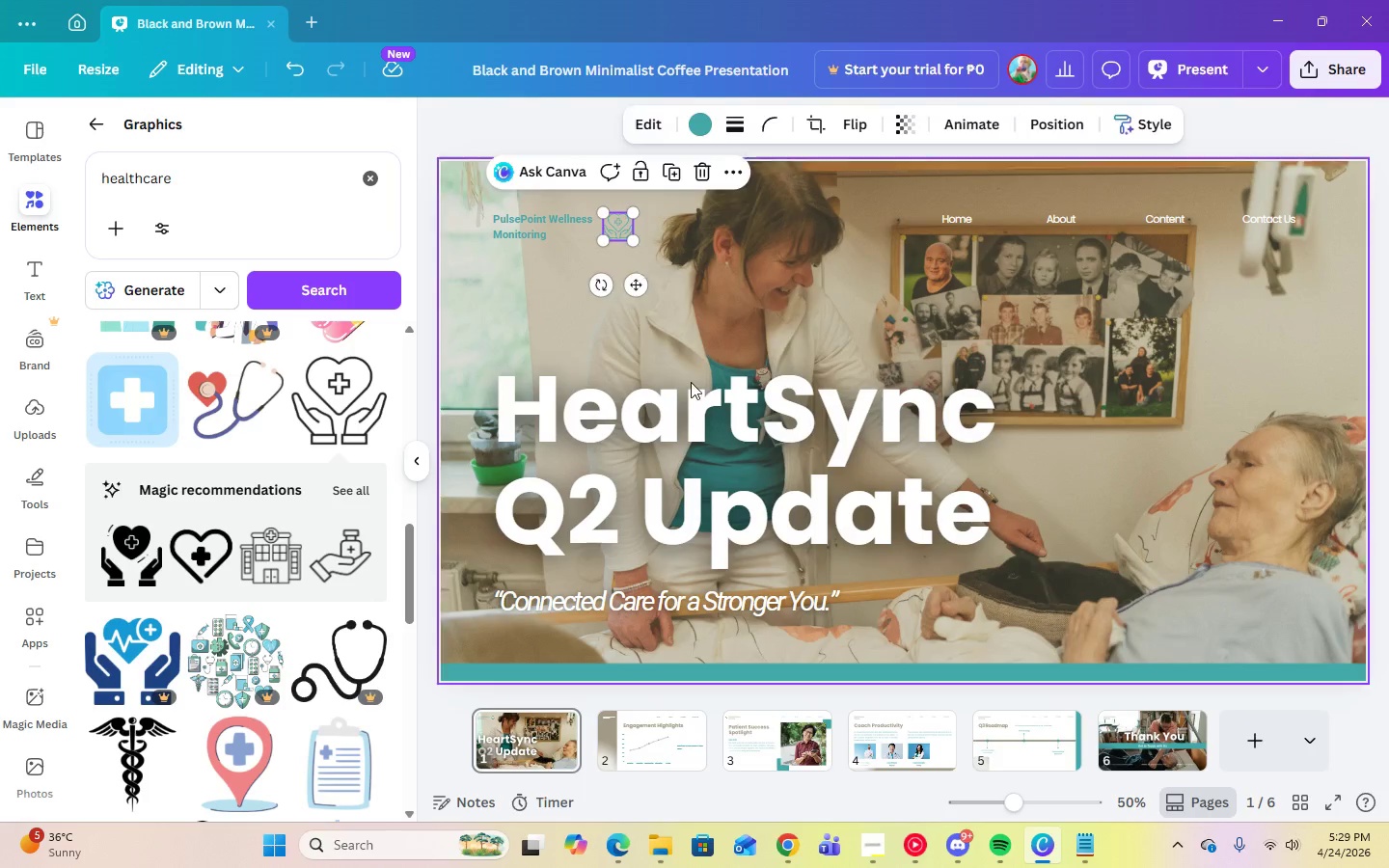 
key(Delete)
 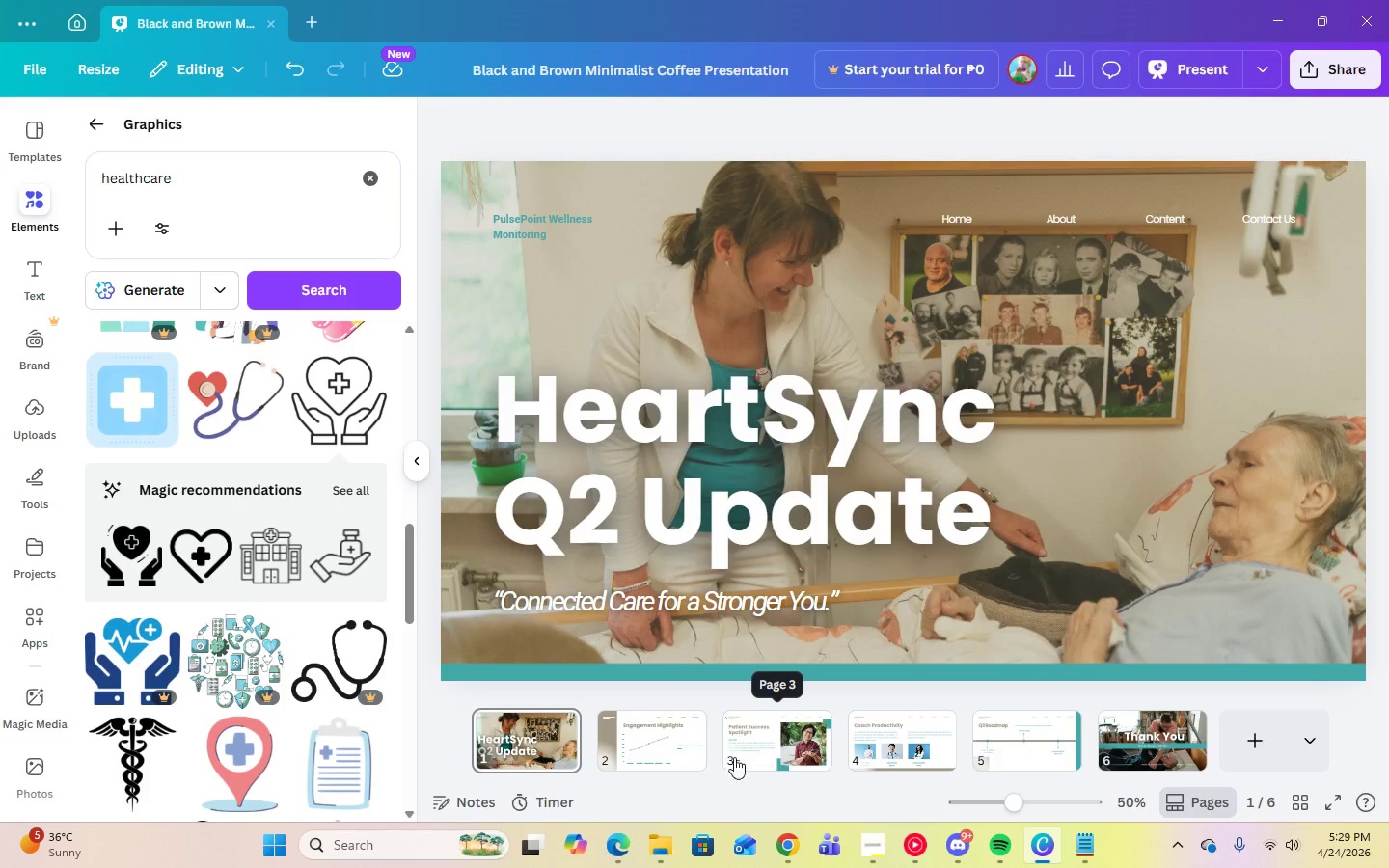 
left_click([770, 741])
 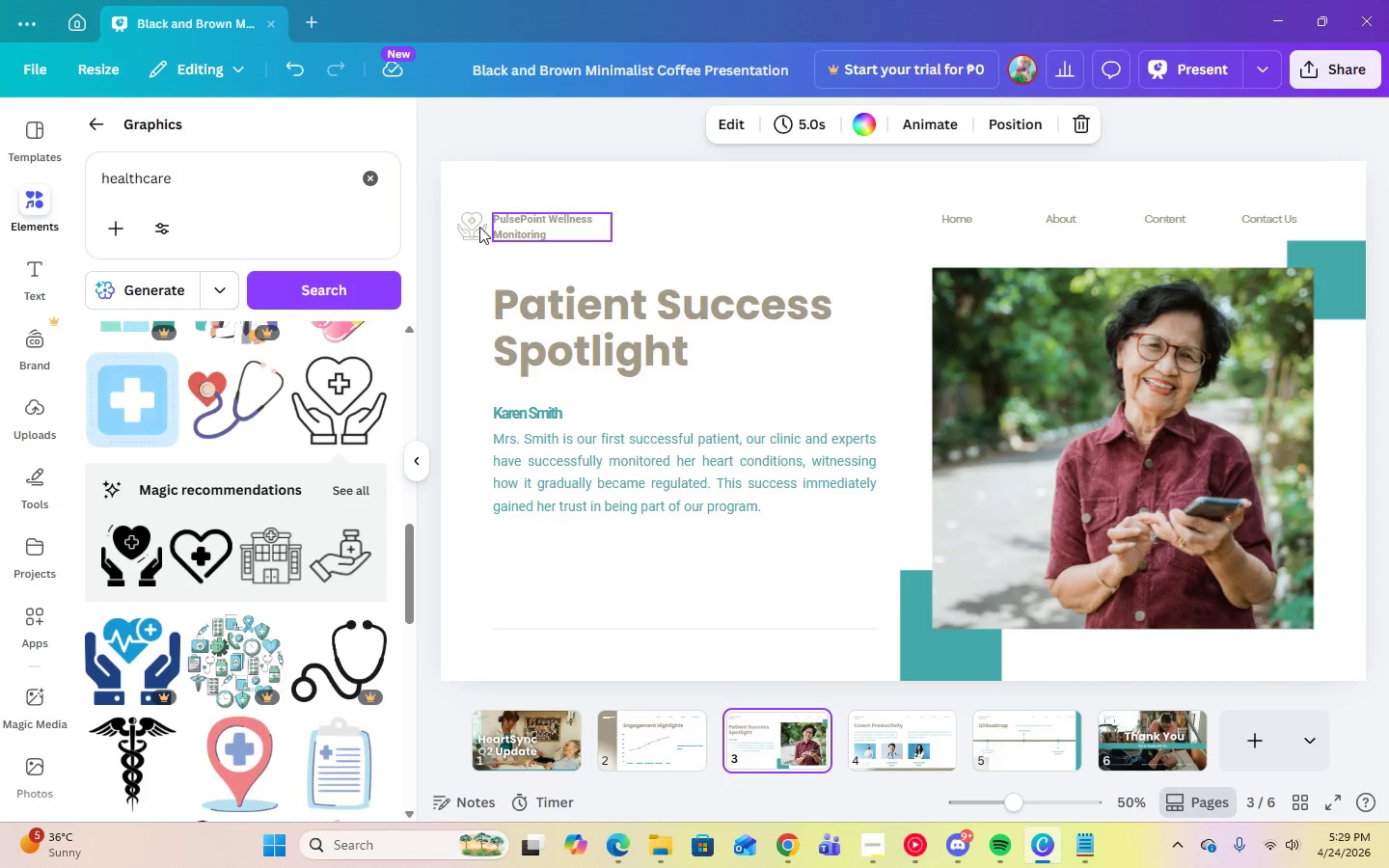 
left_click([472, 226])
 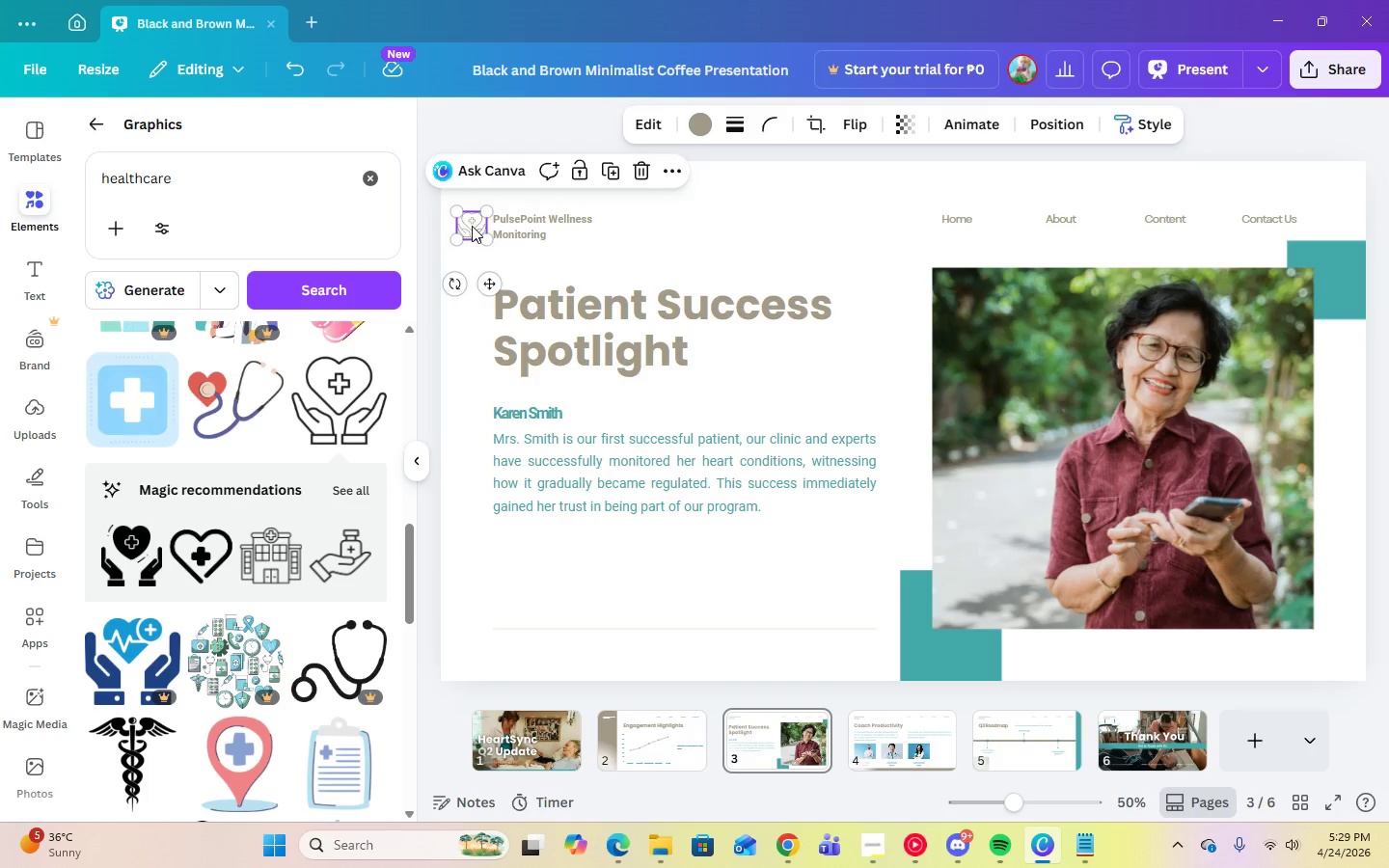 
key(Delete)
 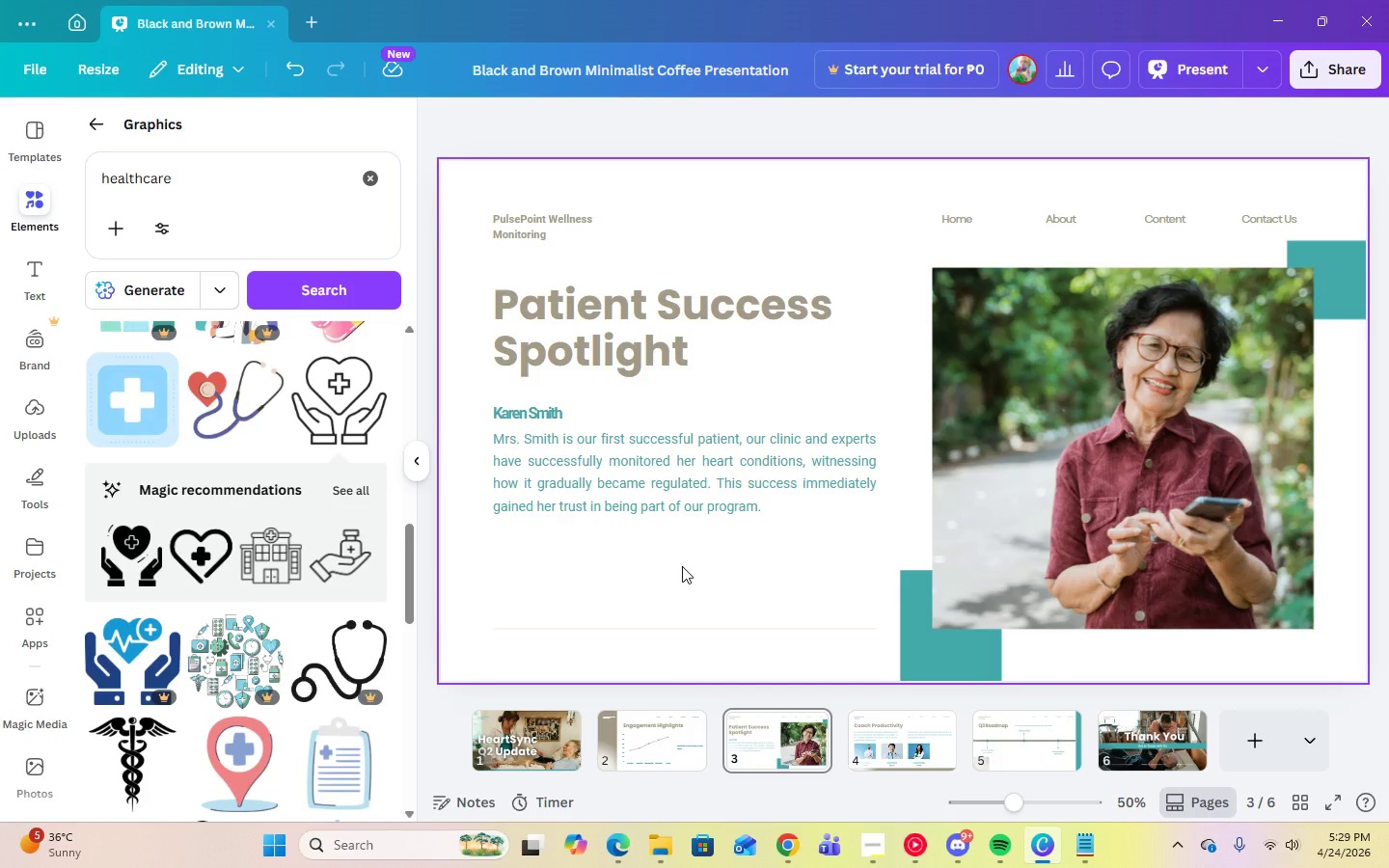 
left_click([906, 740])
 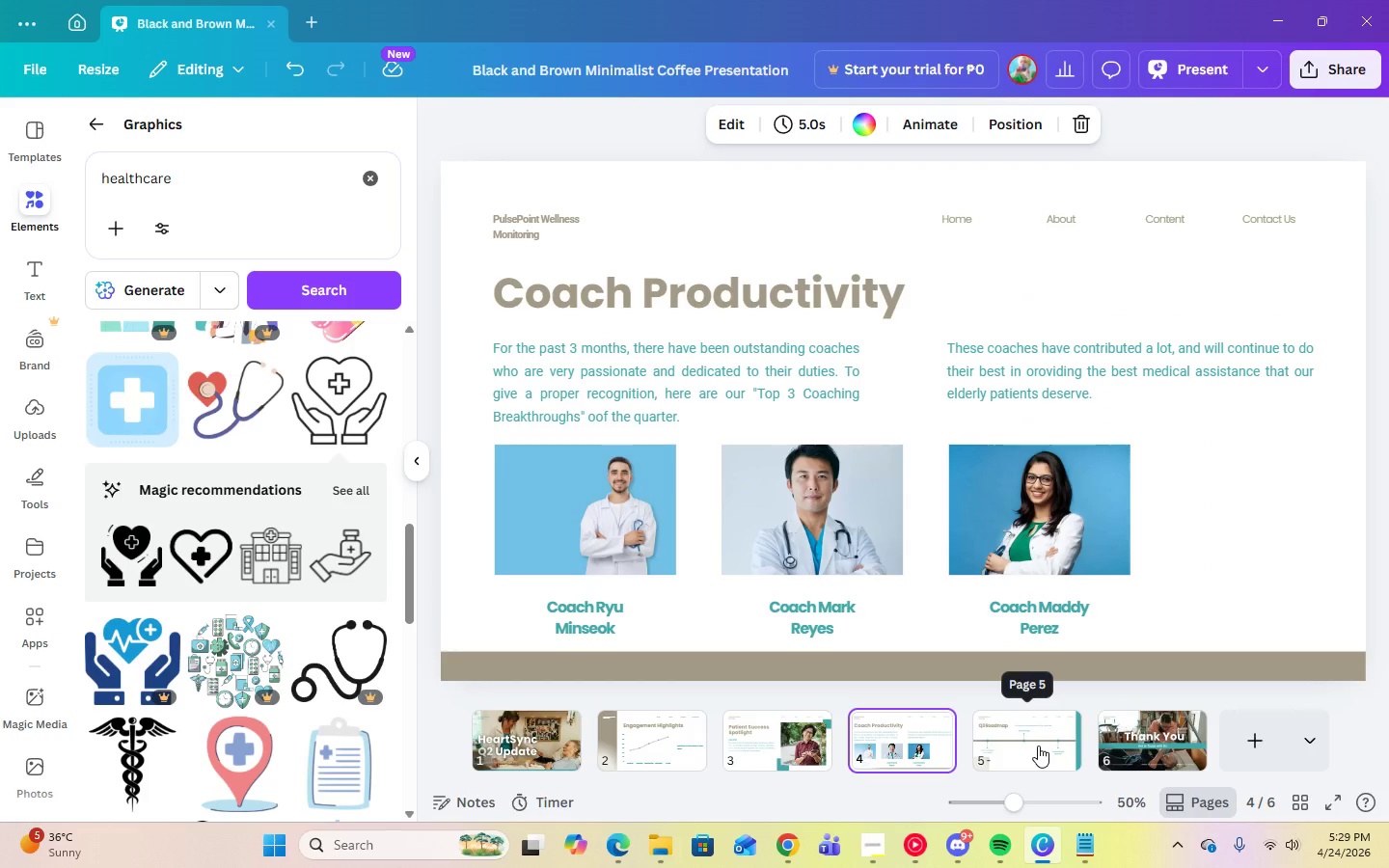 
left_click([1038, 746])
 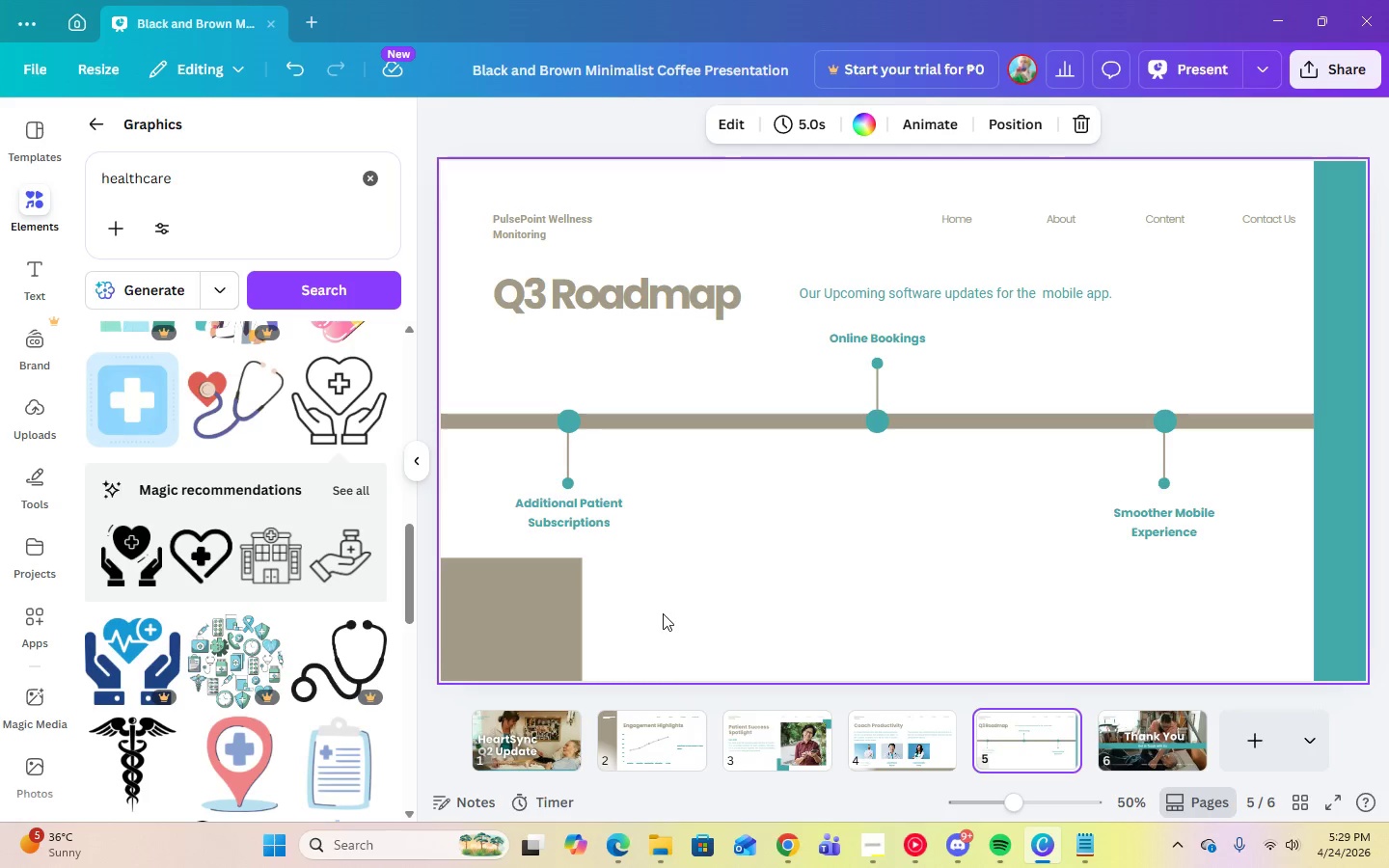 
wait(9.98)
 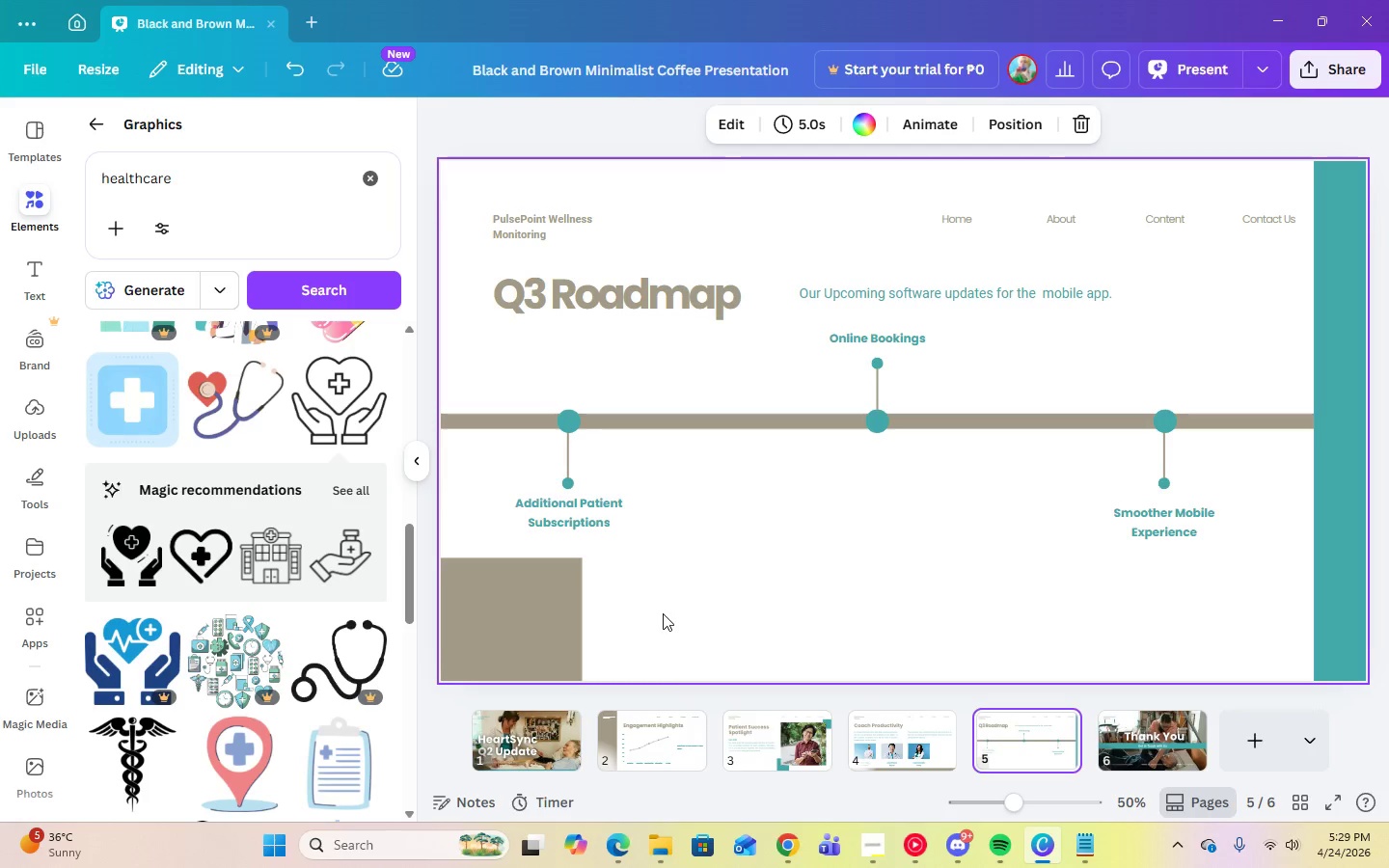 
left_click([188, 572])
 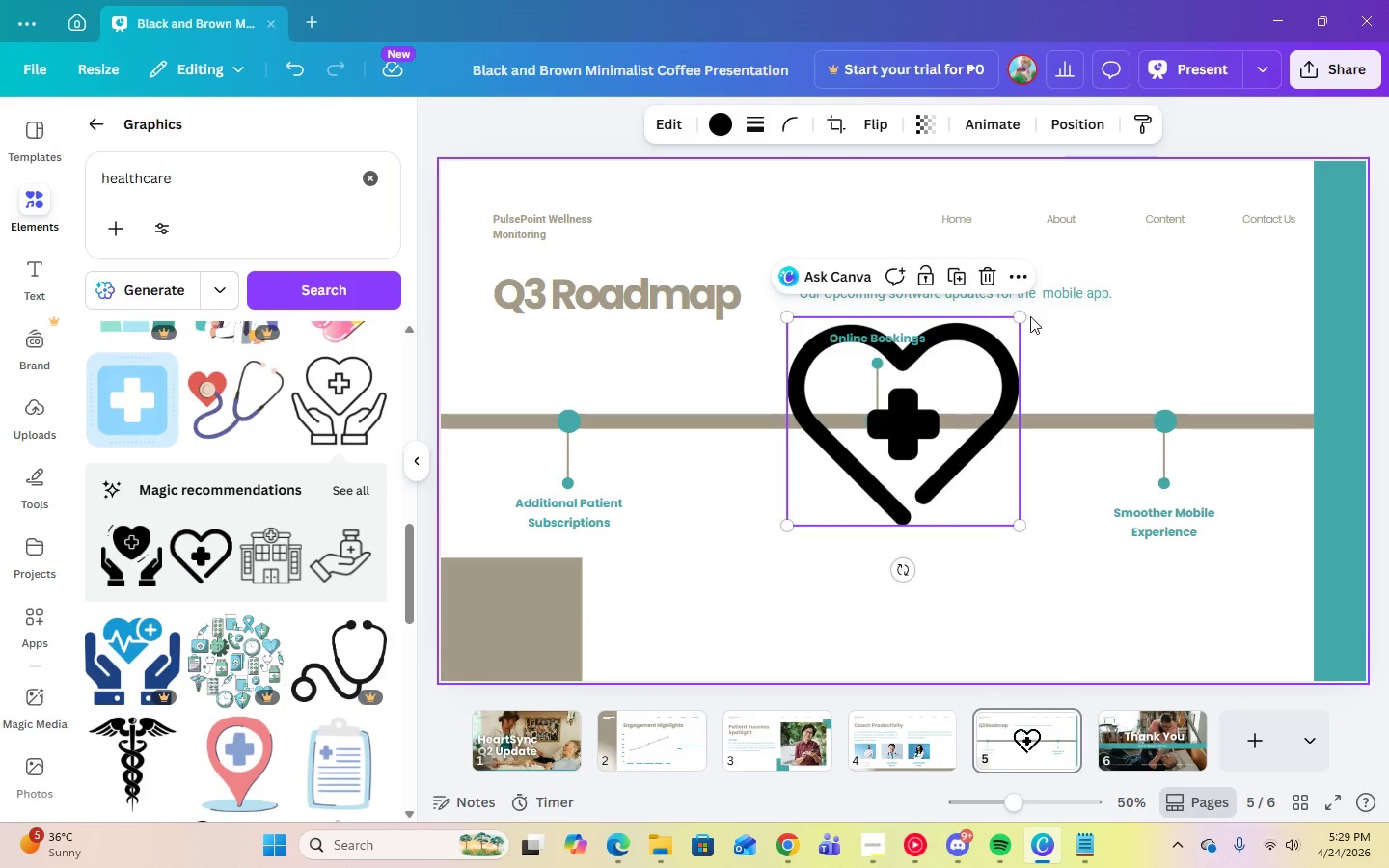 
left_click_drag(start_coordinate=[1021, 318], to_coordinate=[836, 492])
 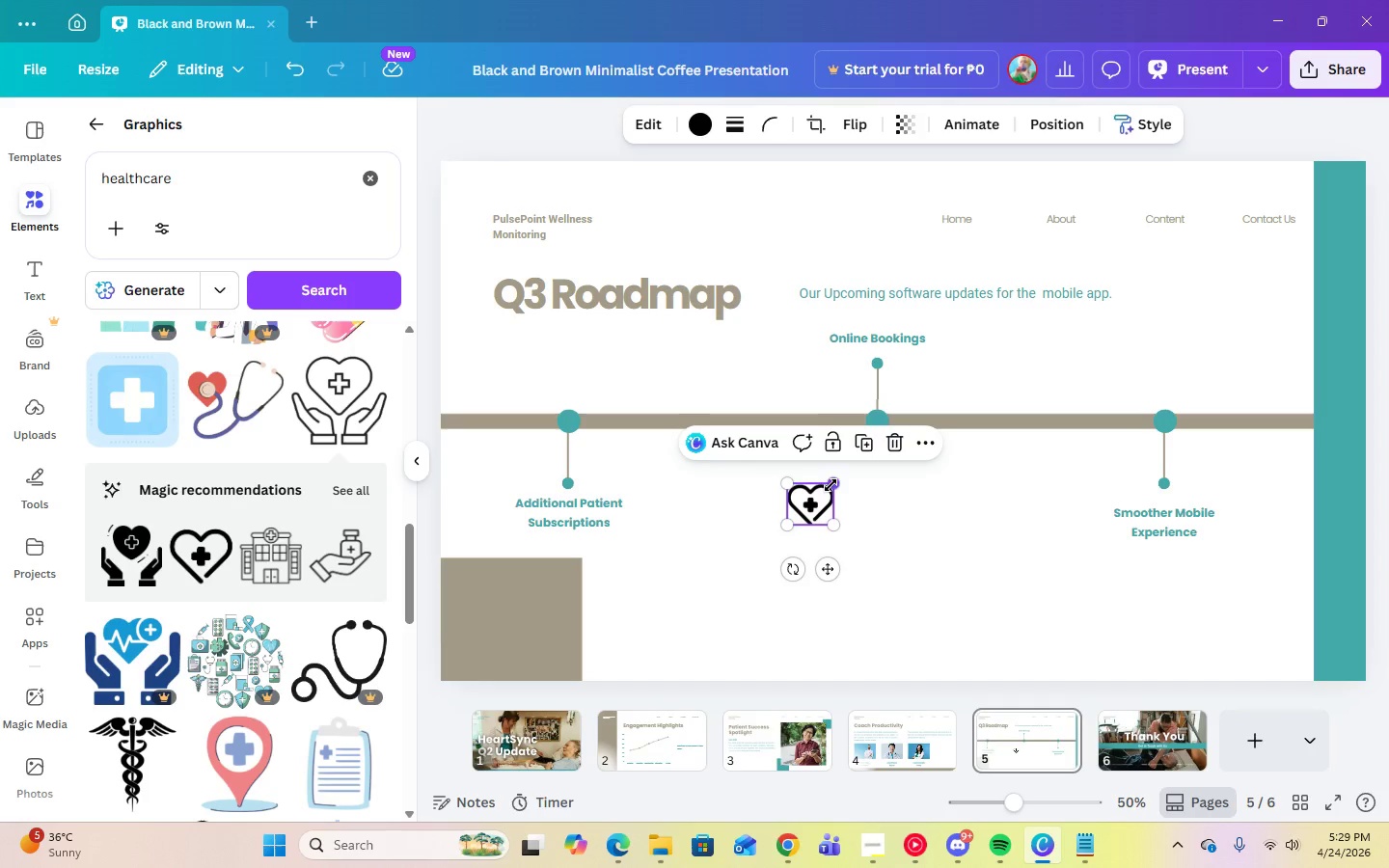 
left_click_drag(start_coordinate=[831, 483], to_coordinate=[822, 496])
 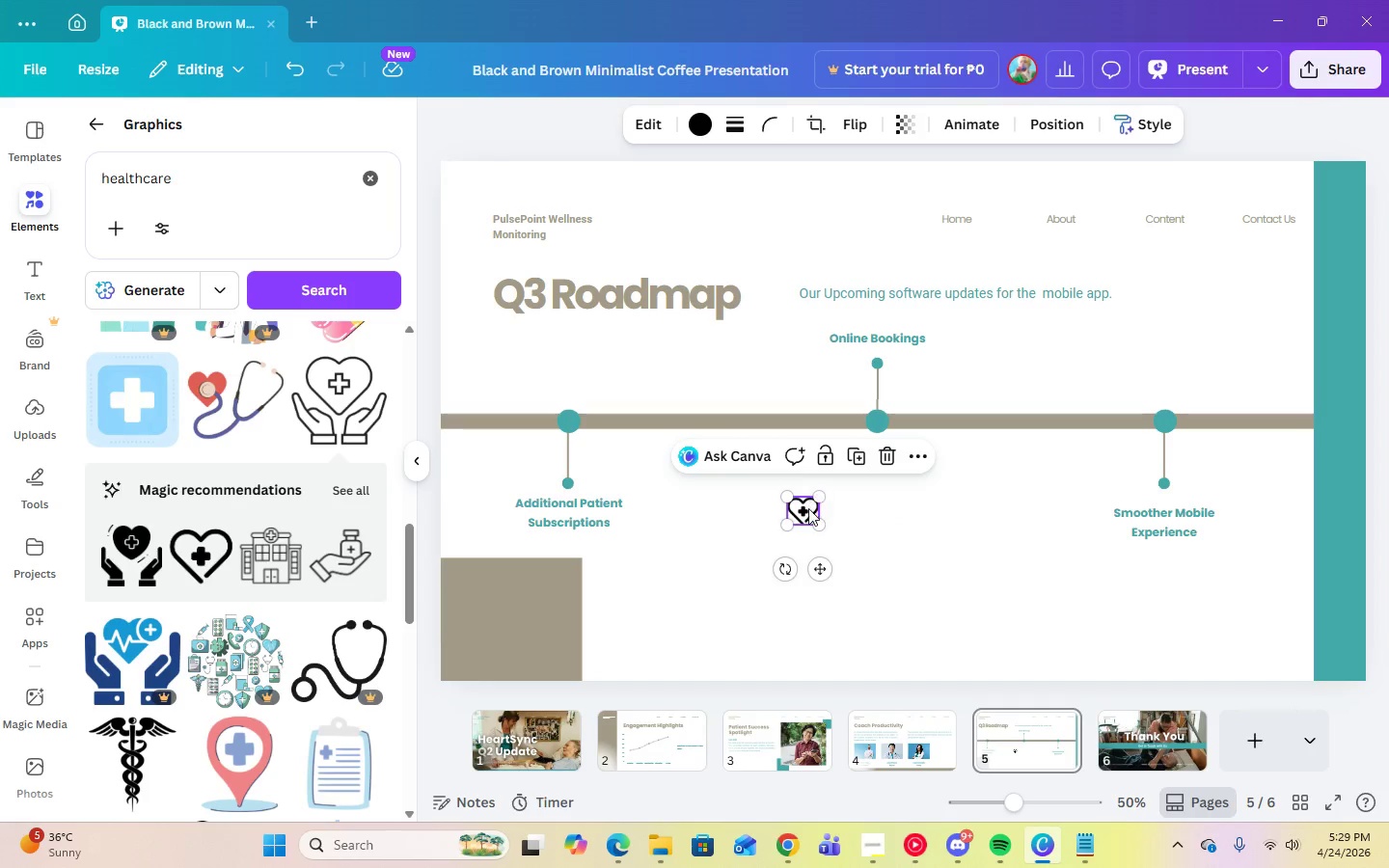 
left_click_drag(start_coordinate=[808, 508], to_coordinate=[576, 386])
 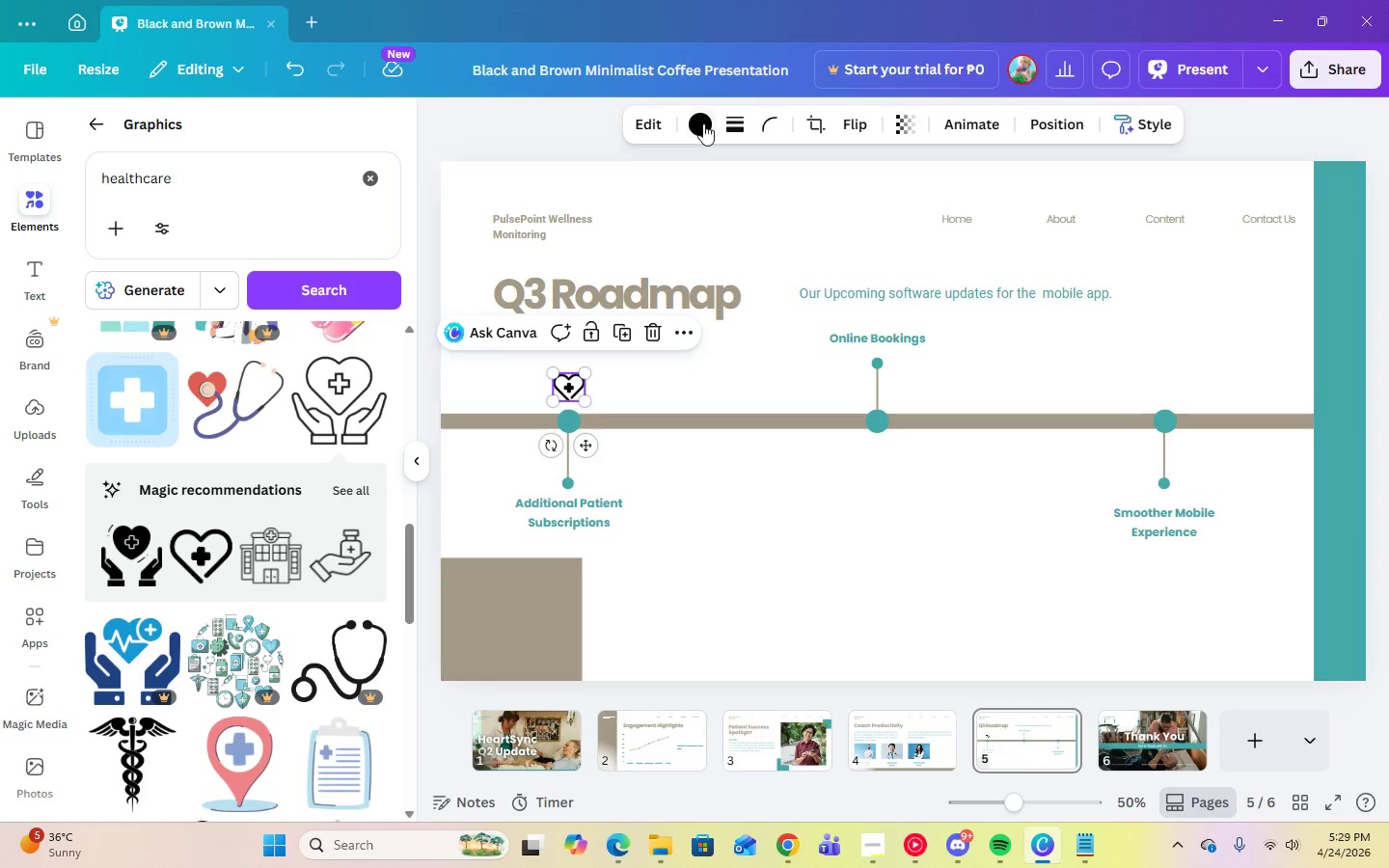 
left_click([707, 122])
 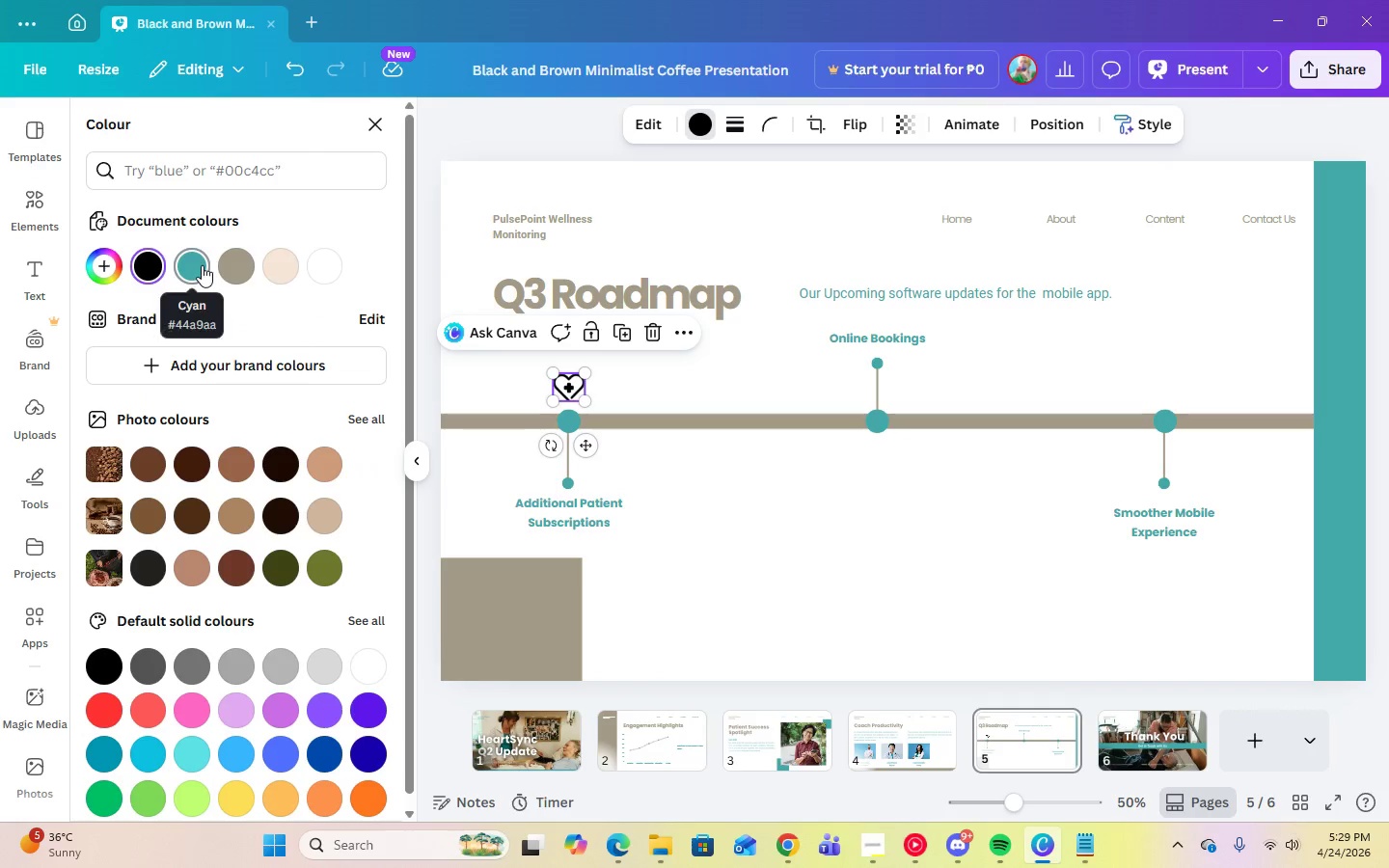 
left_click([222, 265])
 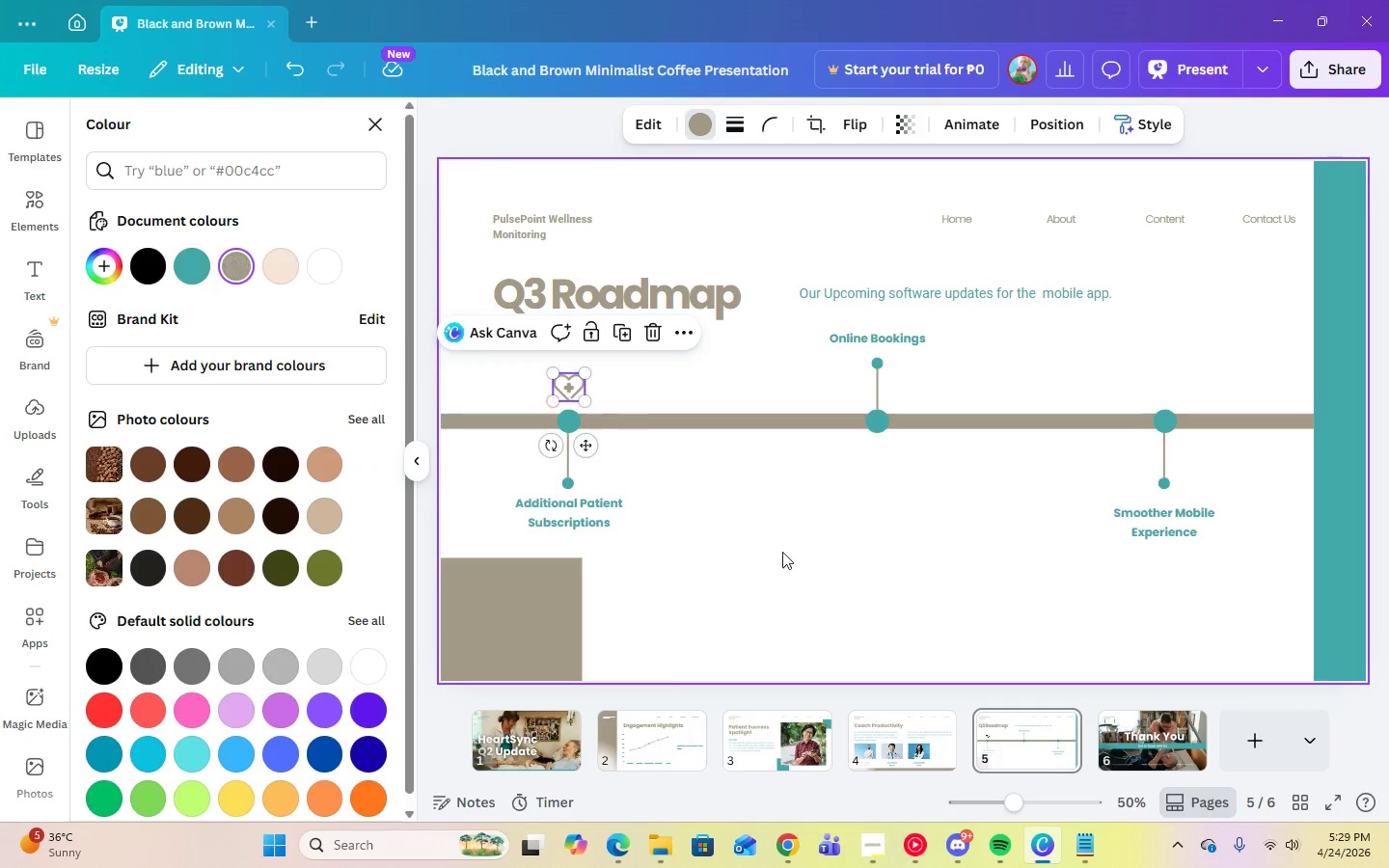 
left_click([789, 557])
 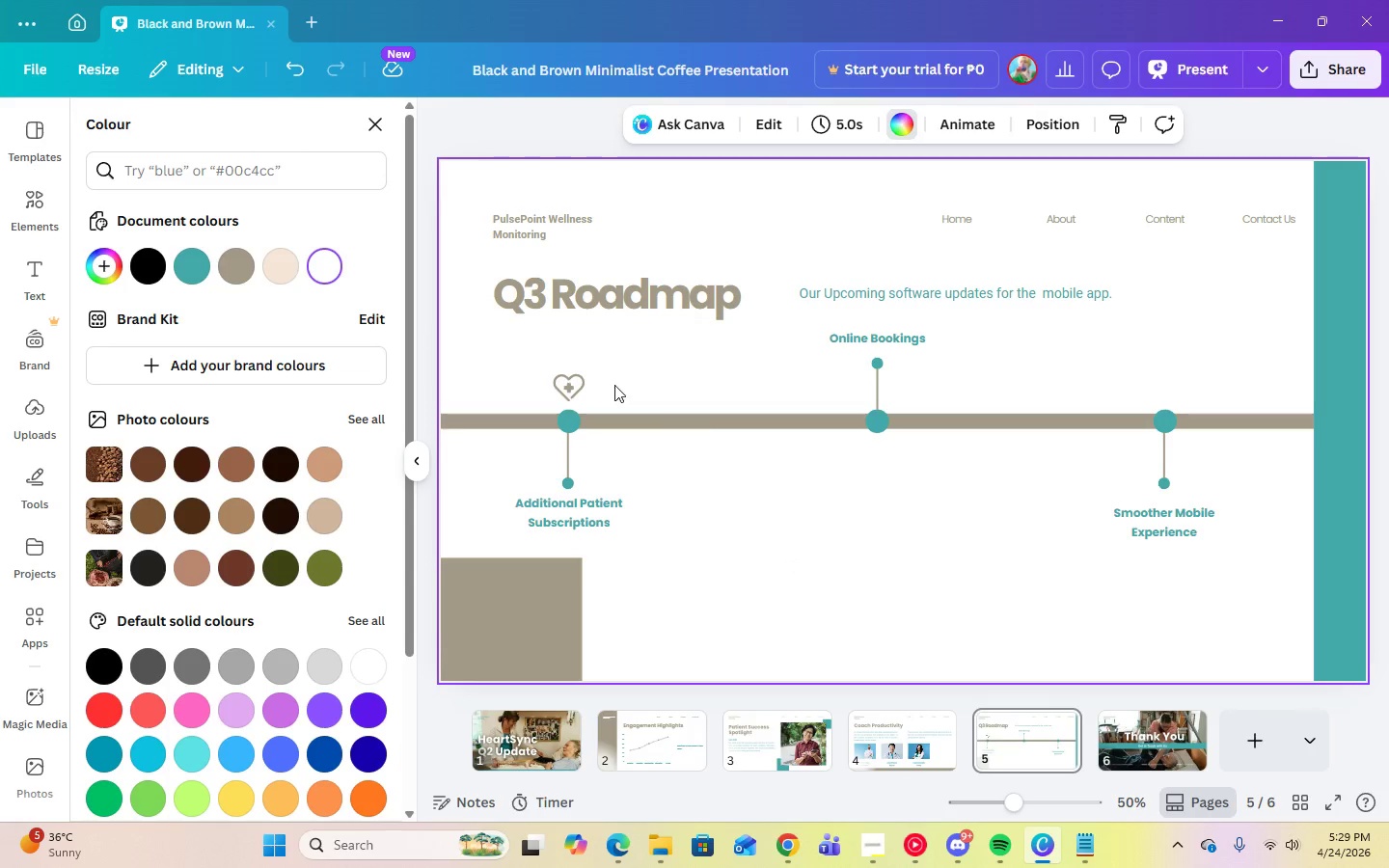 
left_click([559, 383])
 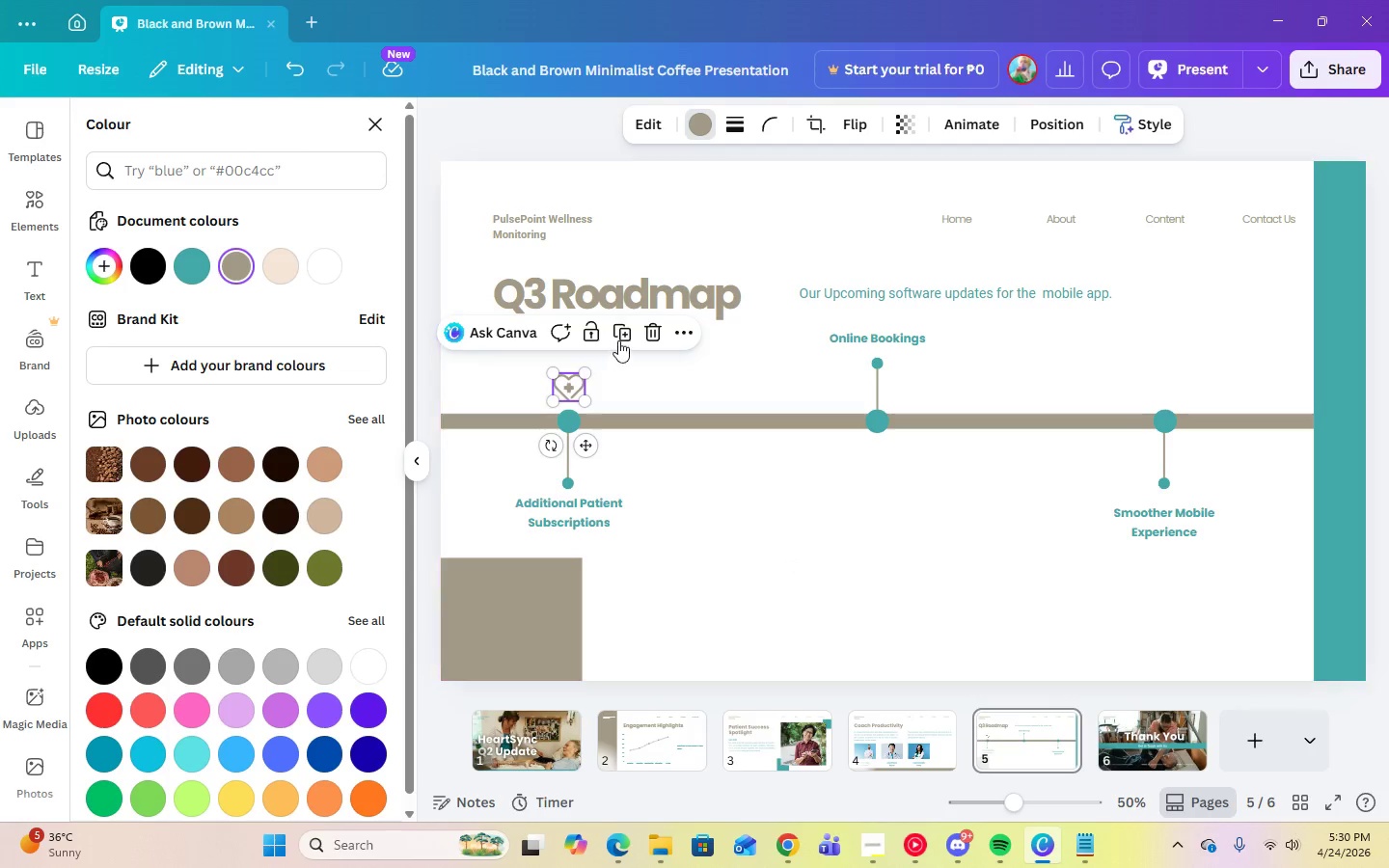 
left_click([621, 337])
 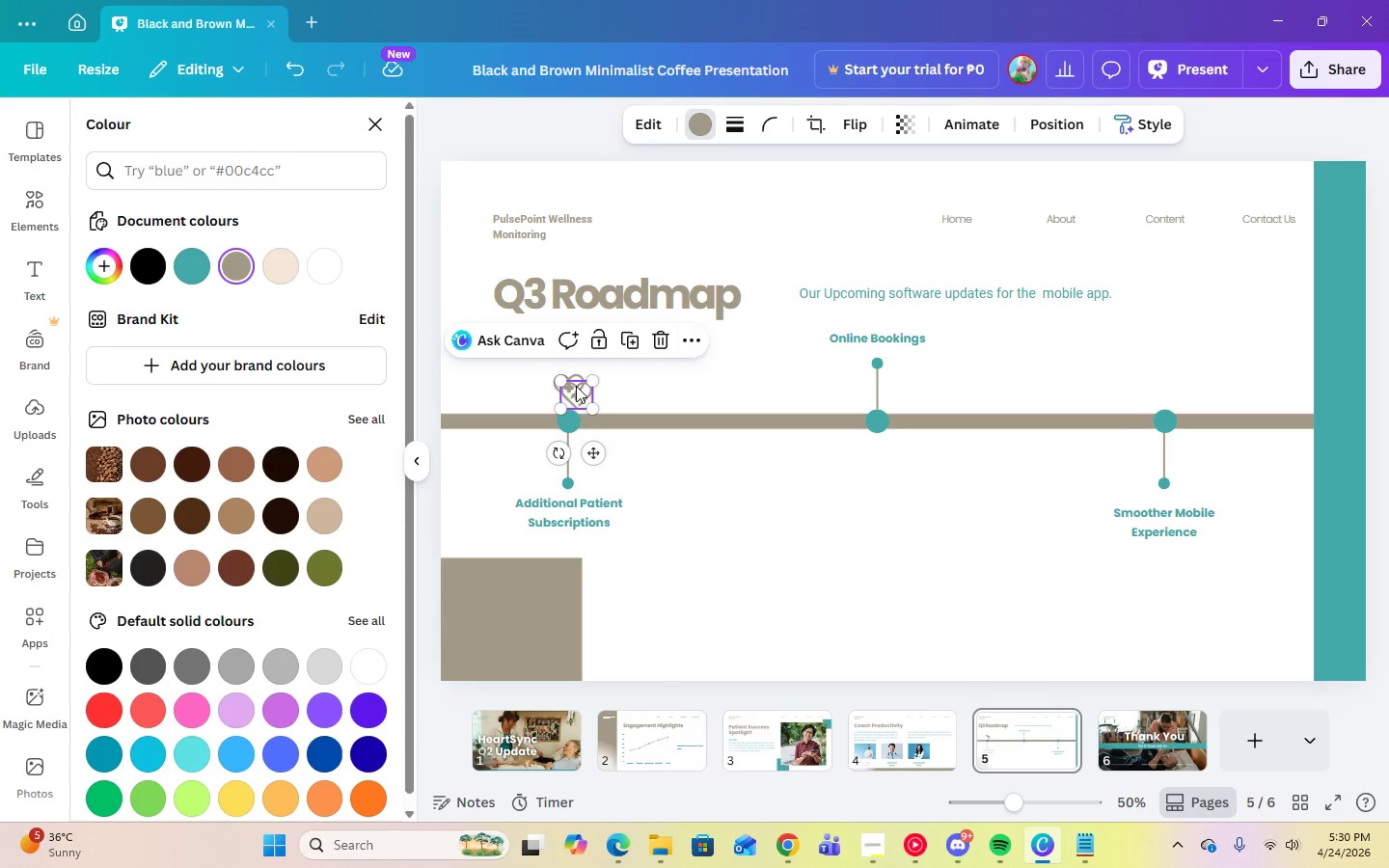 
left_click_drag(start_coordinate=[576, 387], to_coordinate=[878, 447])
 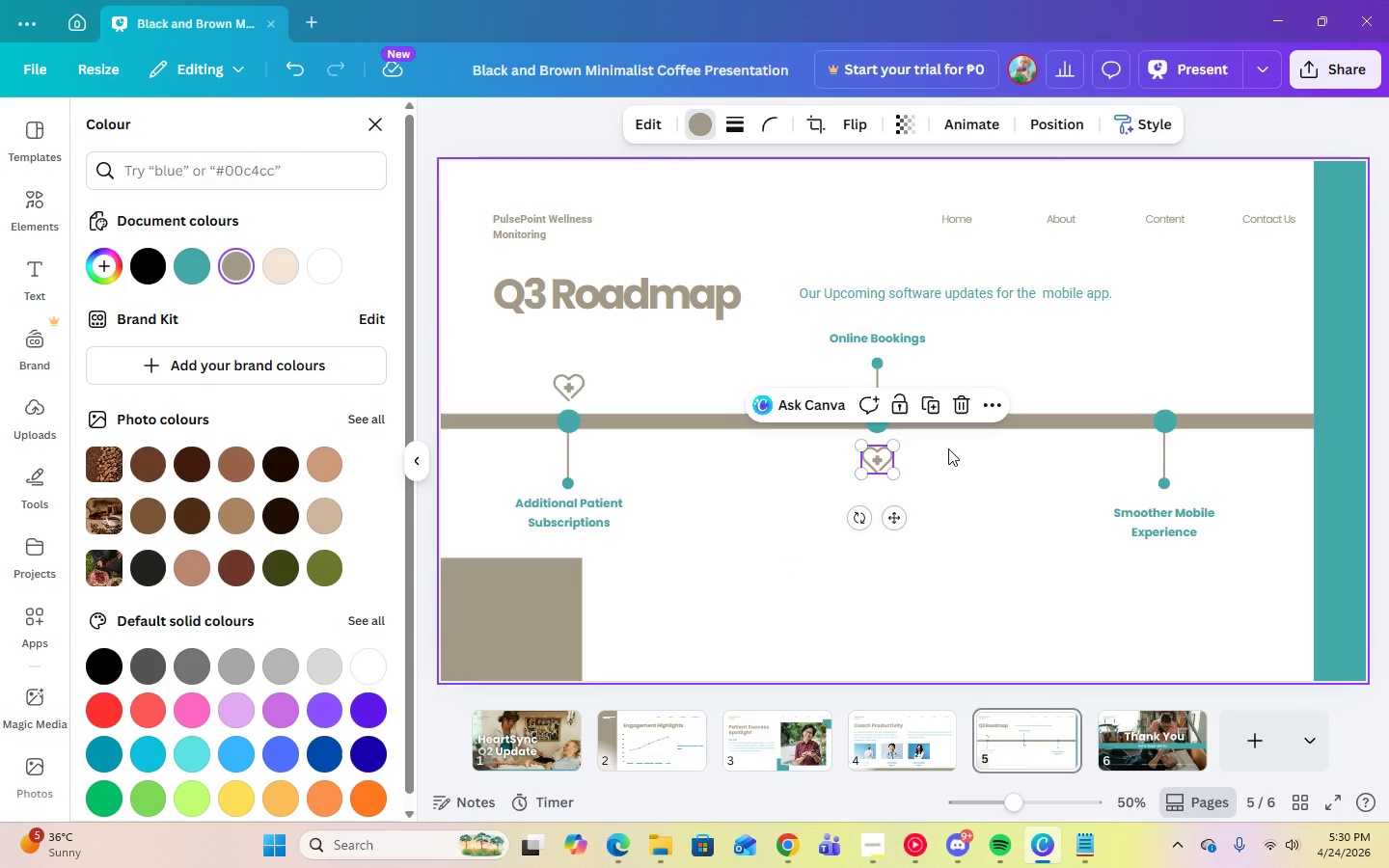 
left_click([948, 448])
 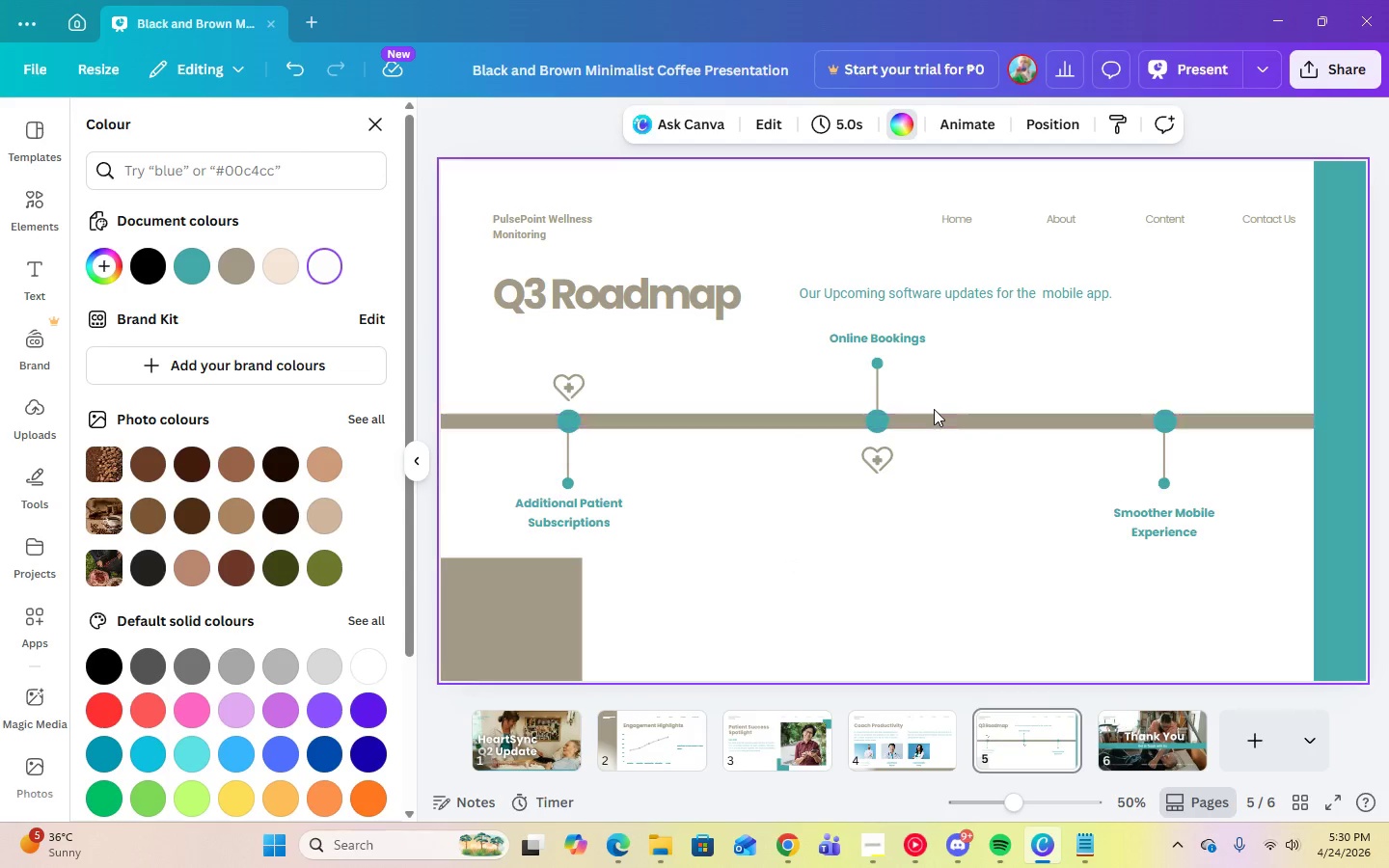 
left_click([876, 463])
 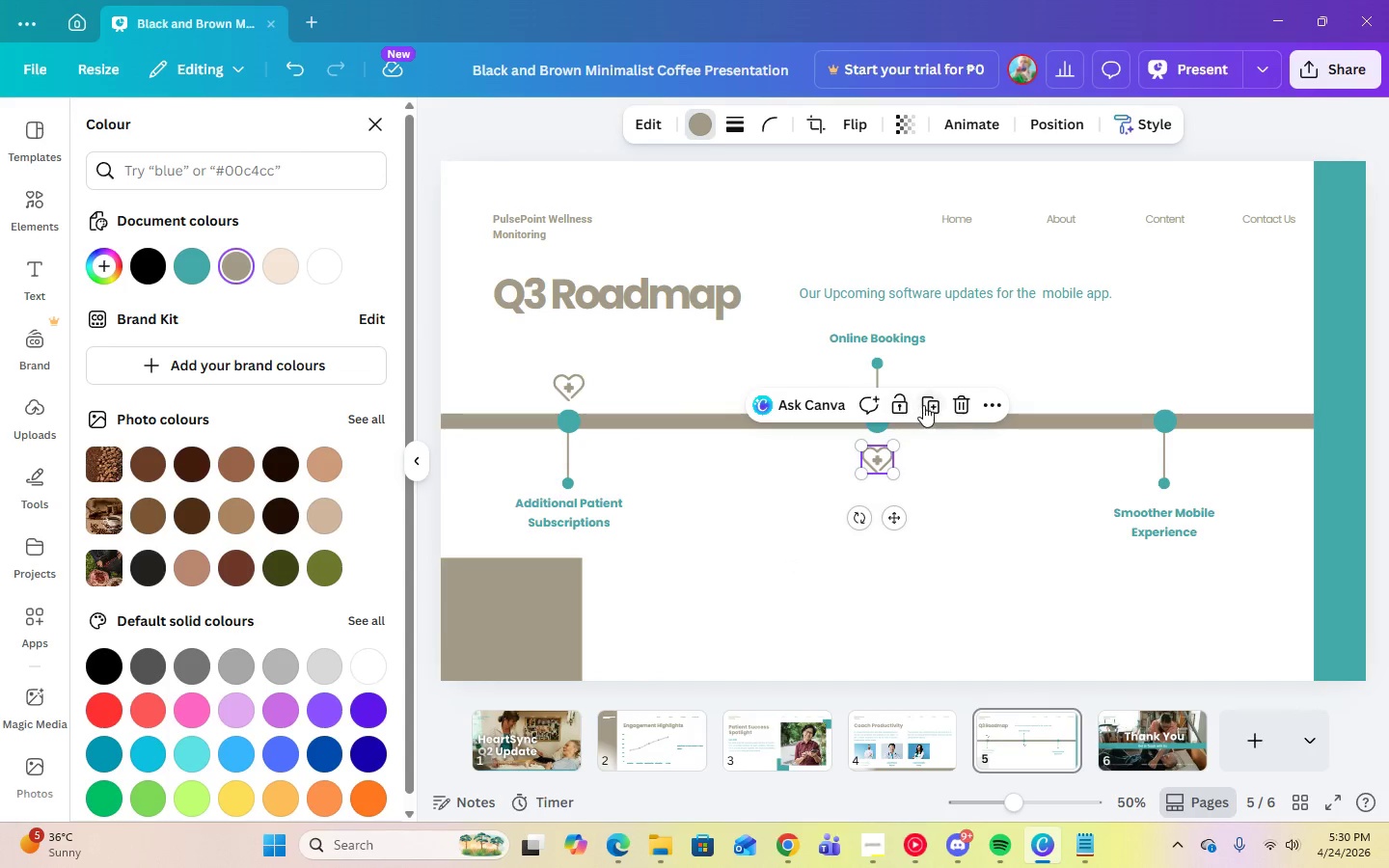 
left_click([929, 405])
 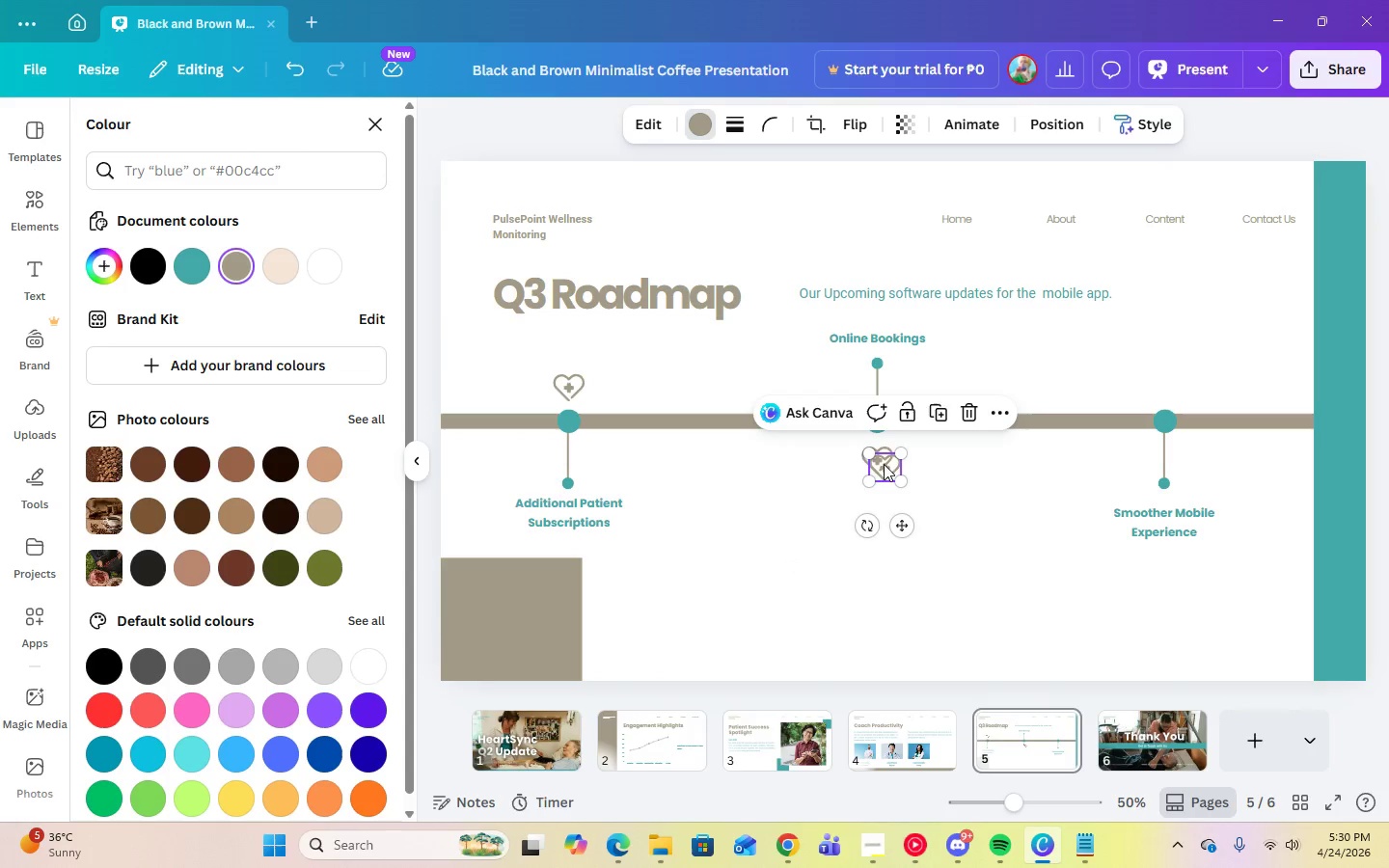 
left_click_drag(start_coordinate=[882, 461], to_coordinate=[1159, 381])
 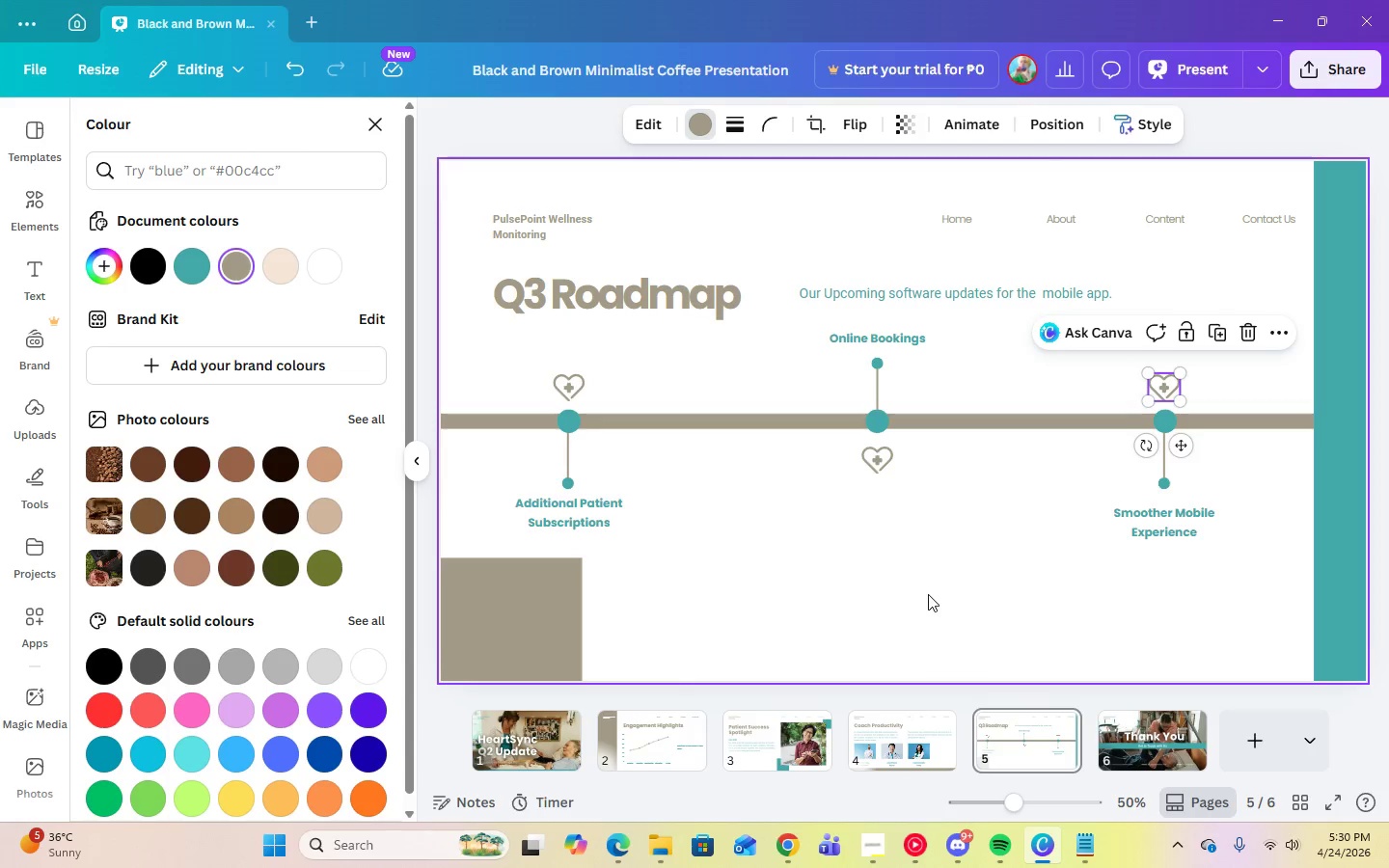 
left_click([940, 573])
 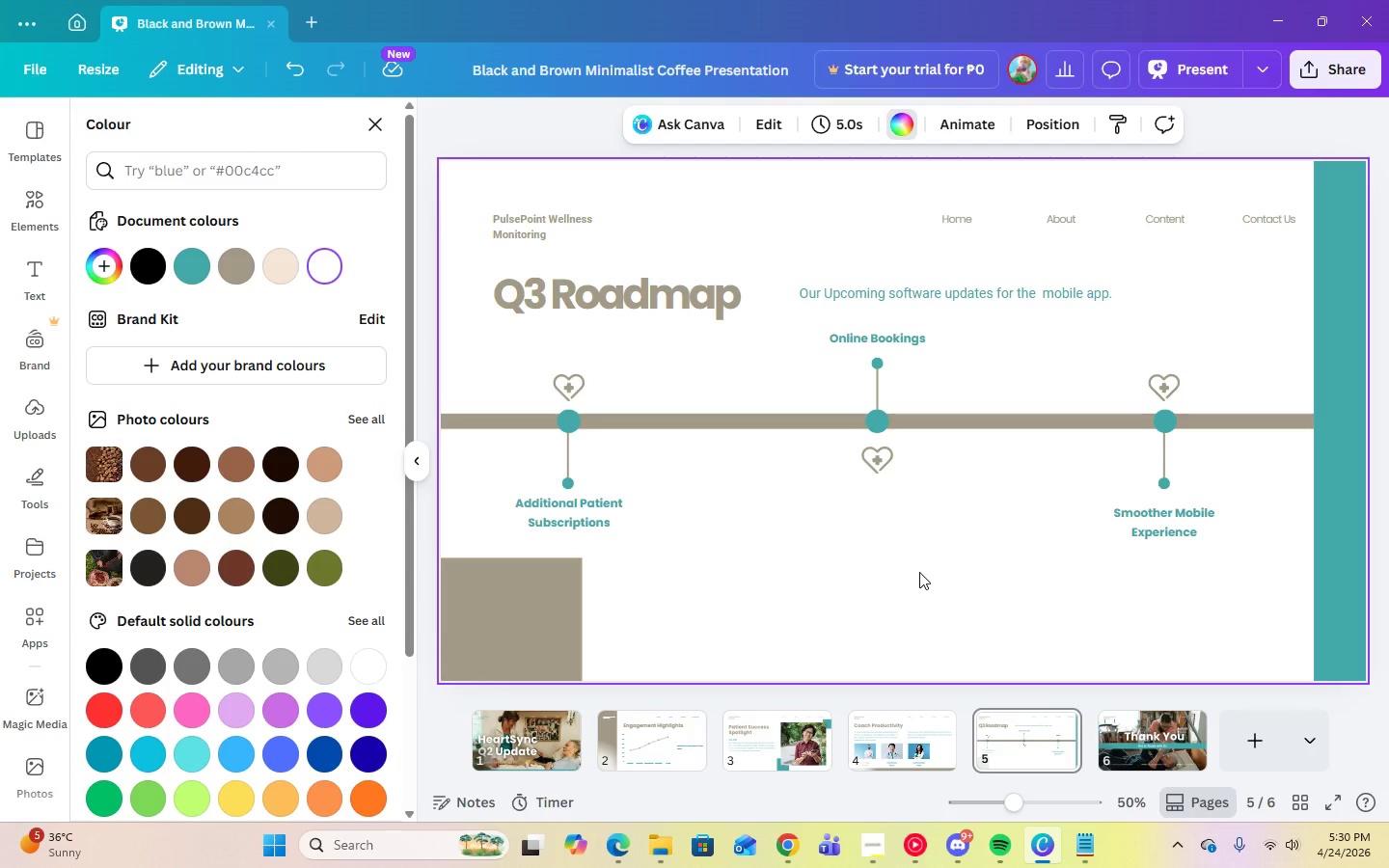 
left_click([374, 129])
 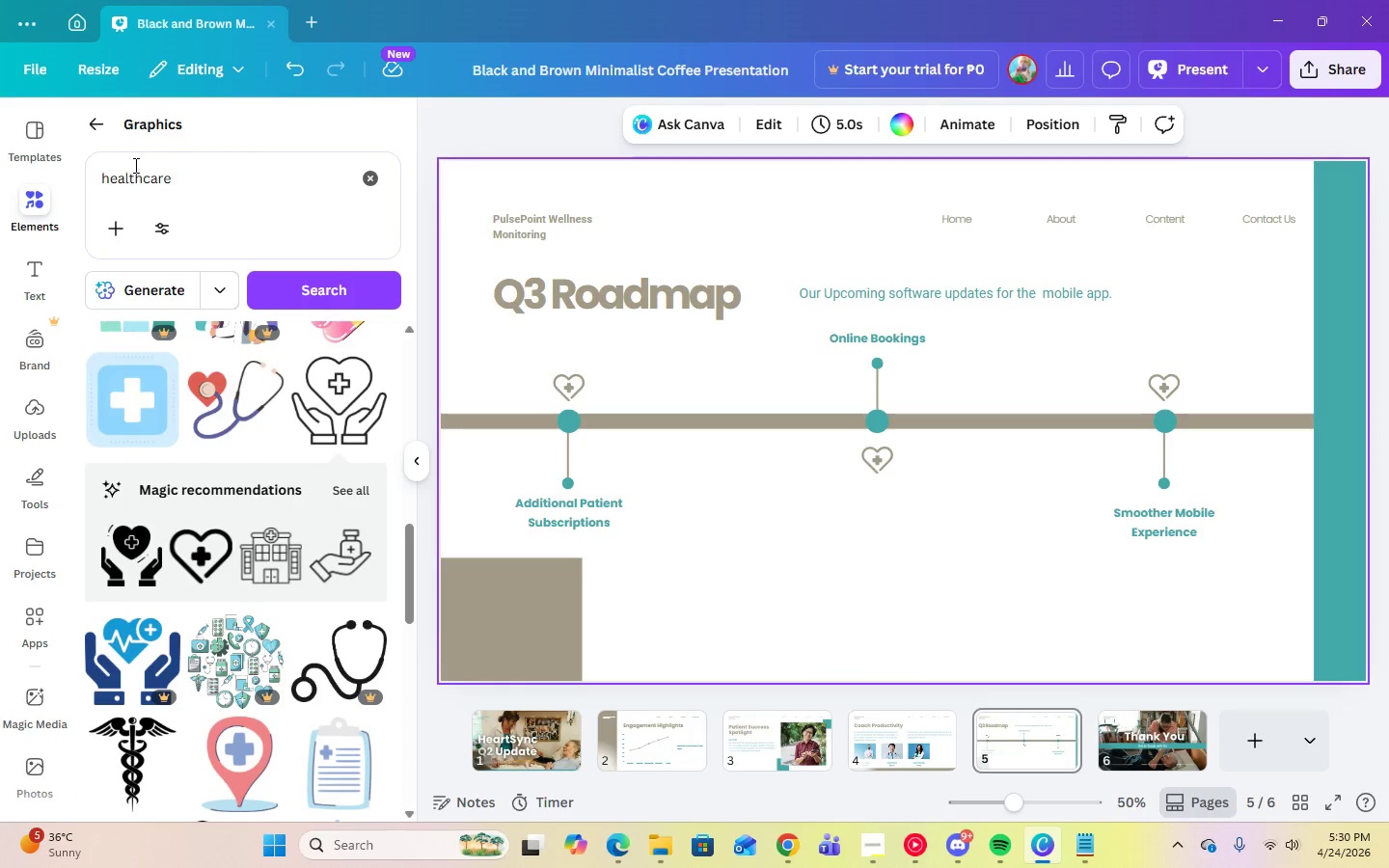 
left_click([365, 179])
 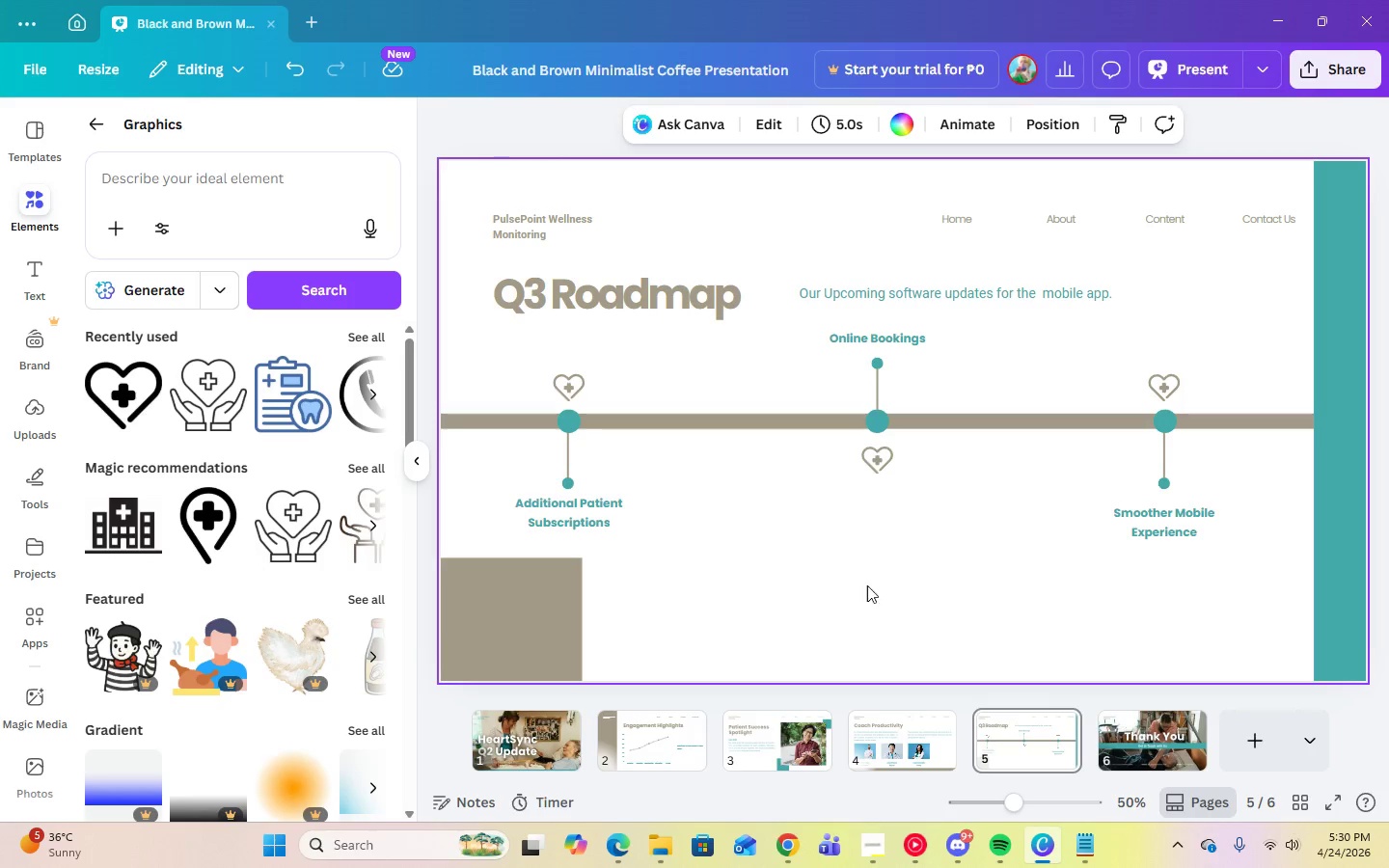 
left_click([879, 856])